 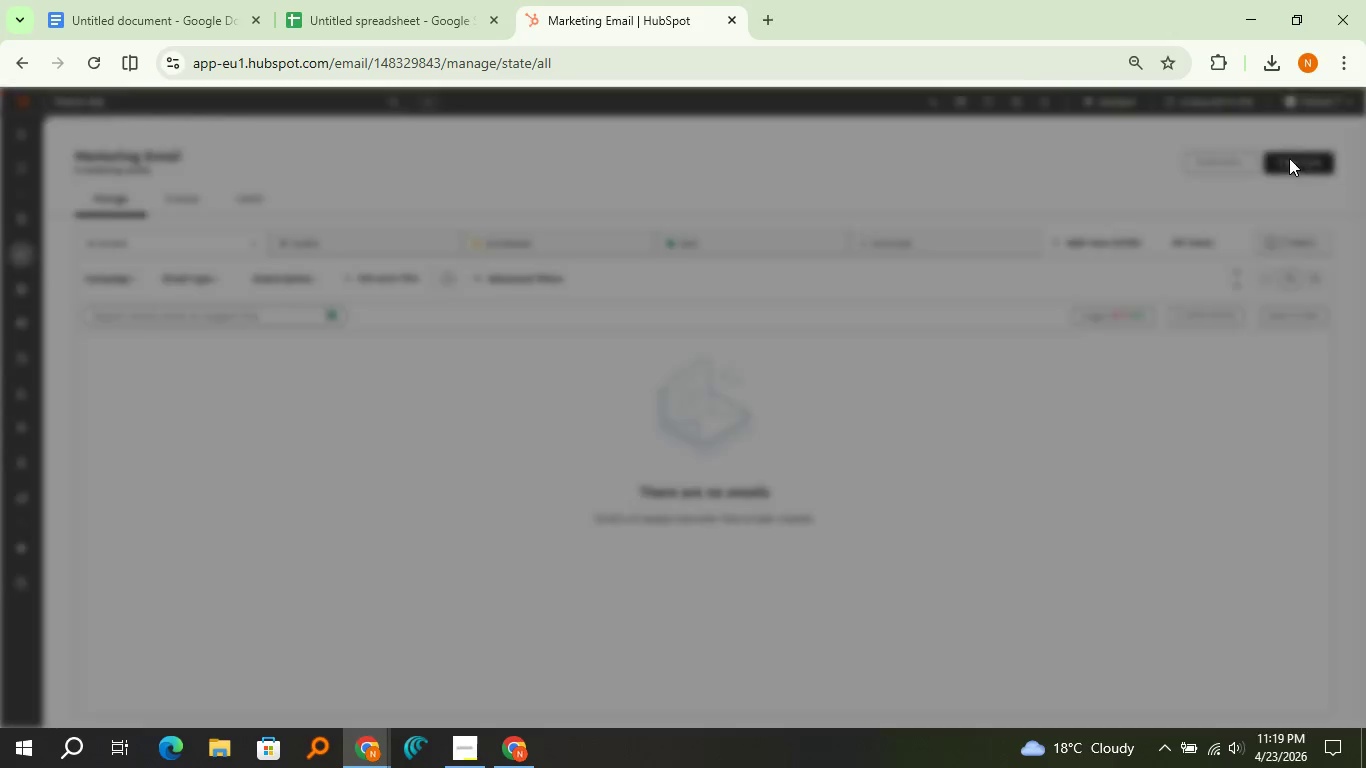 
left_click([1267, 295])
 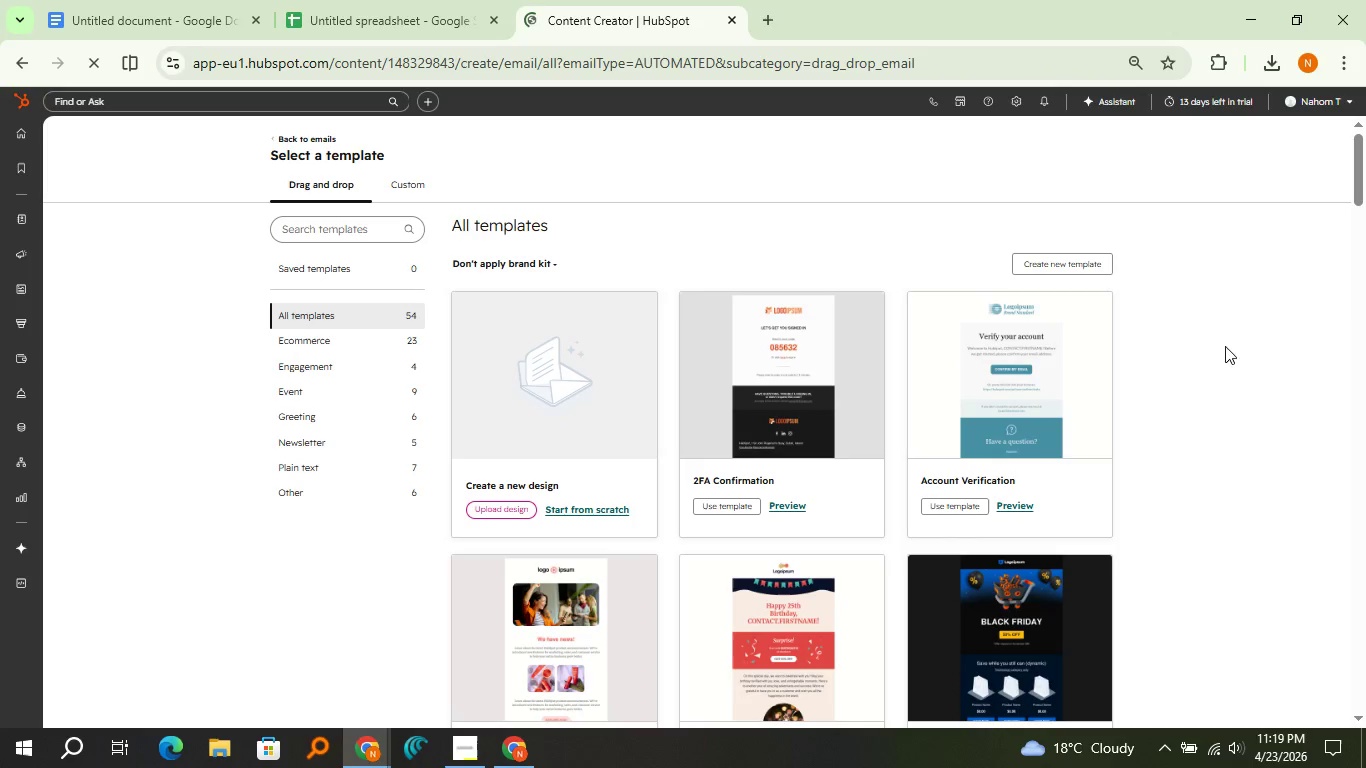 
wait(7.64)
 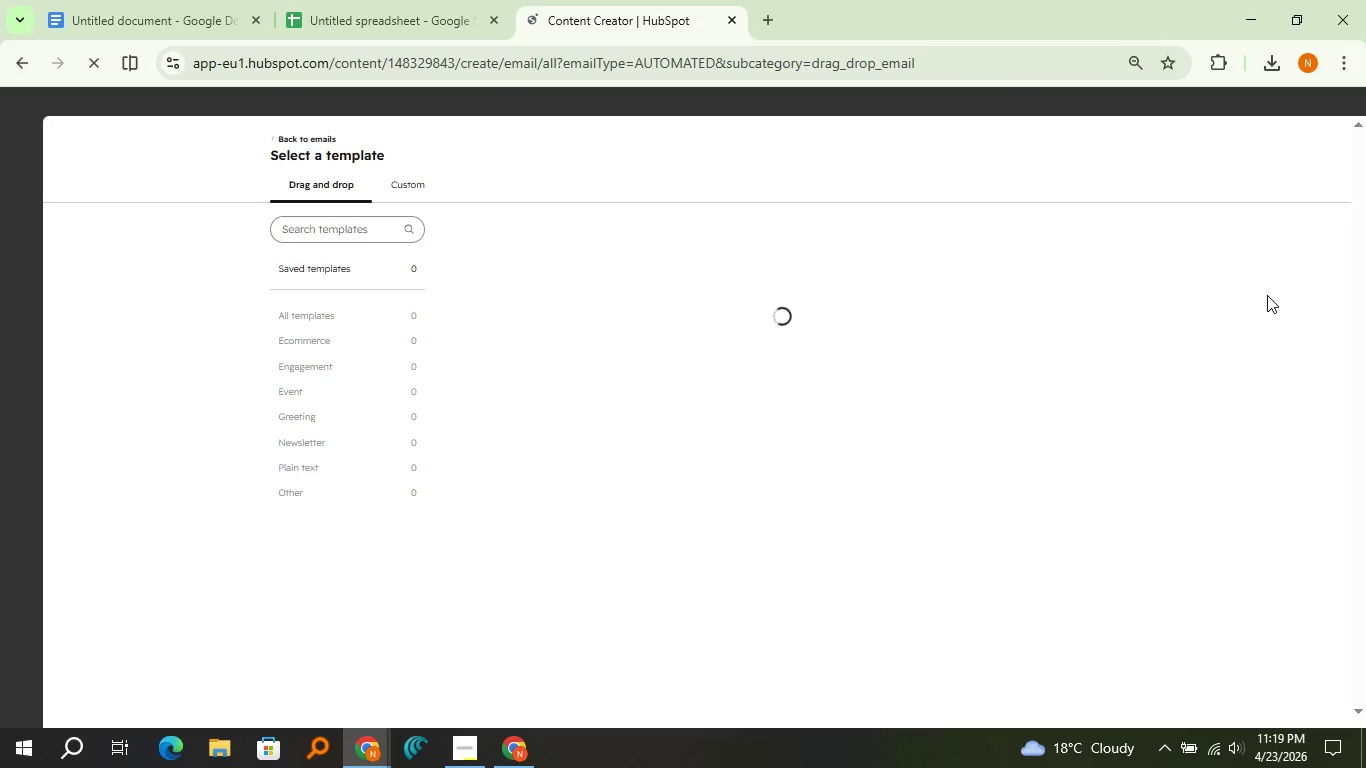 
left_click([576, 506])
 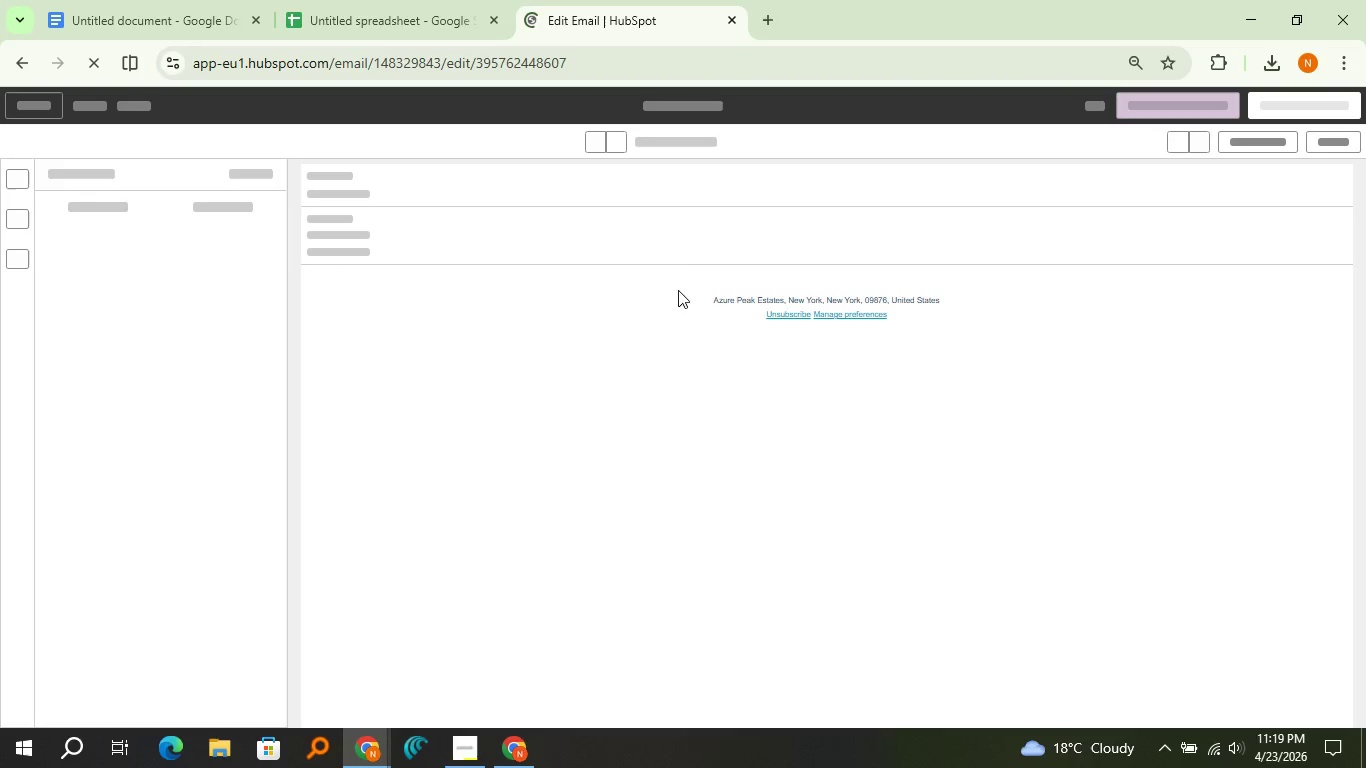 
wait(5.7)
 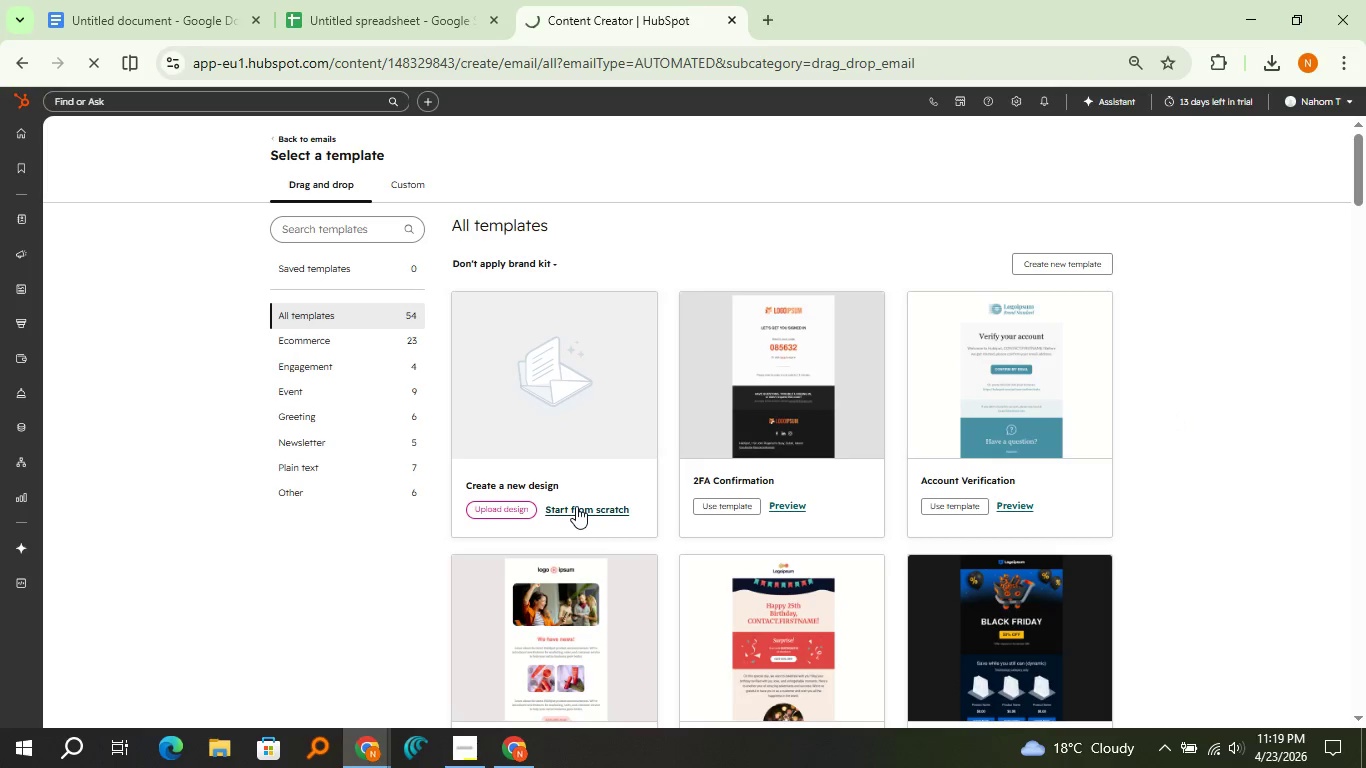 
left_click([723, 102])
 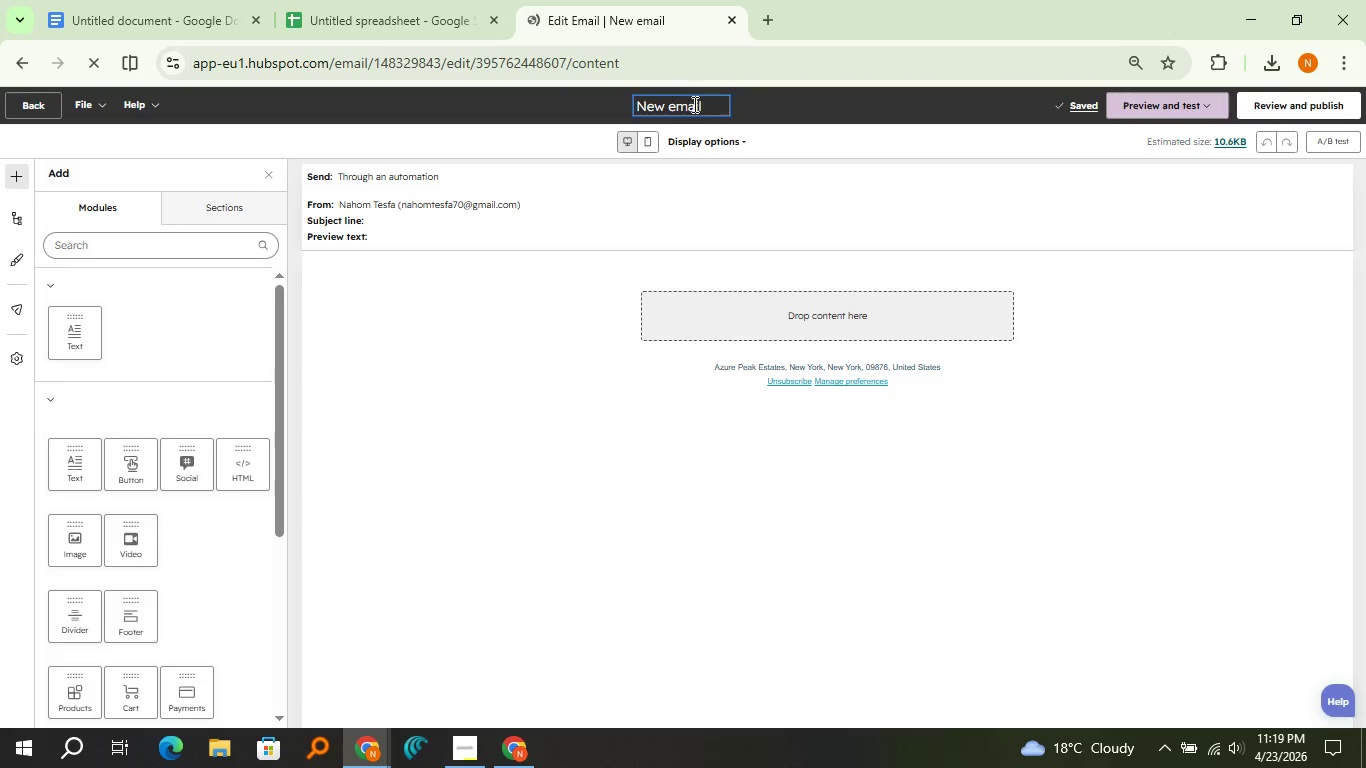 
double_click([682, 109])
 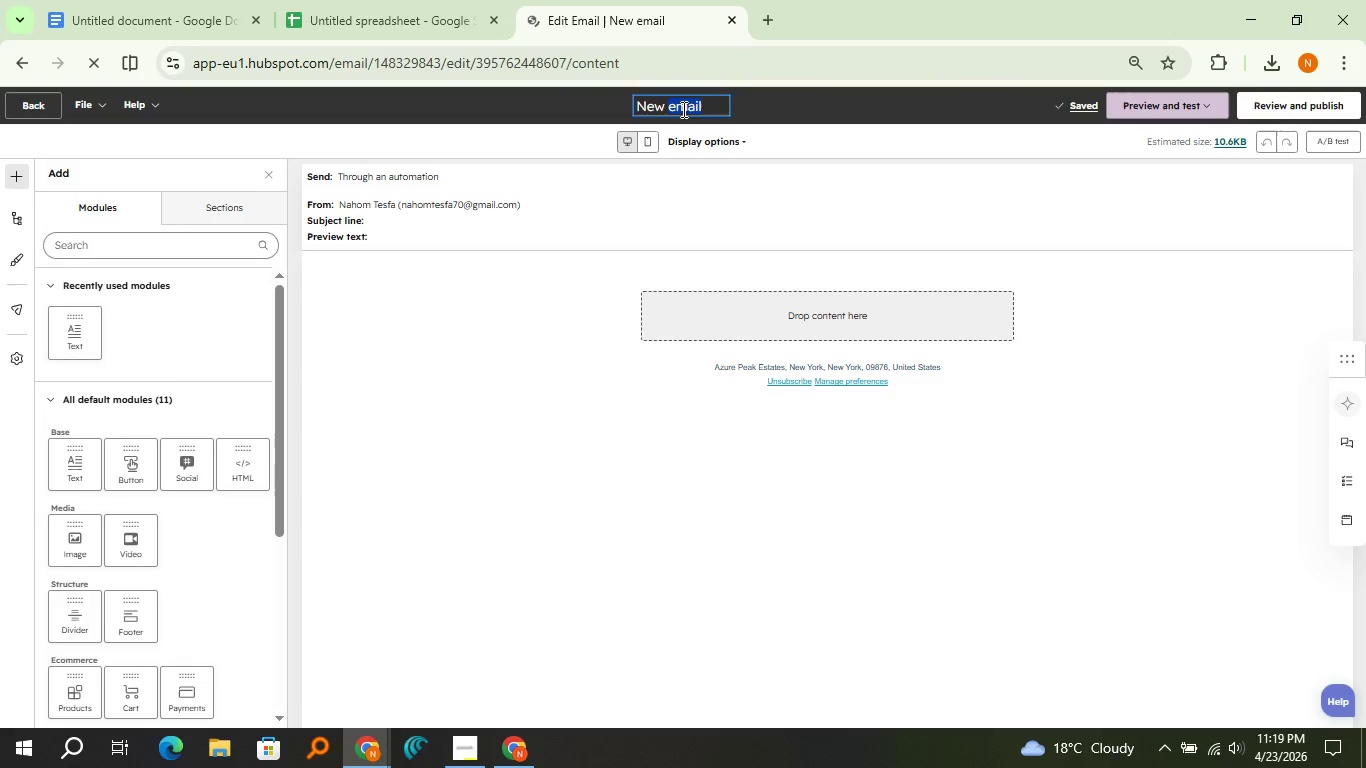 
triple_click([682, 109])
 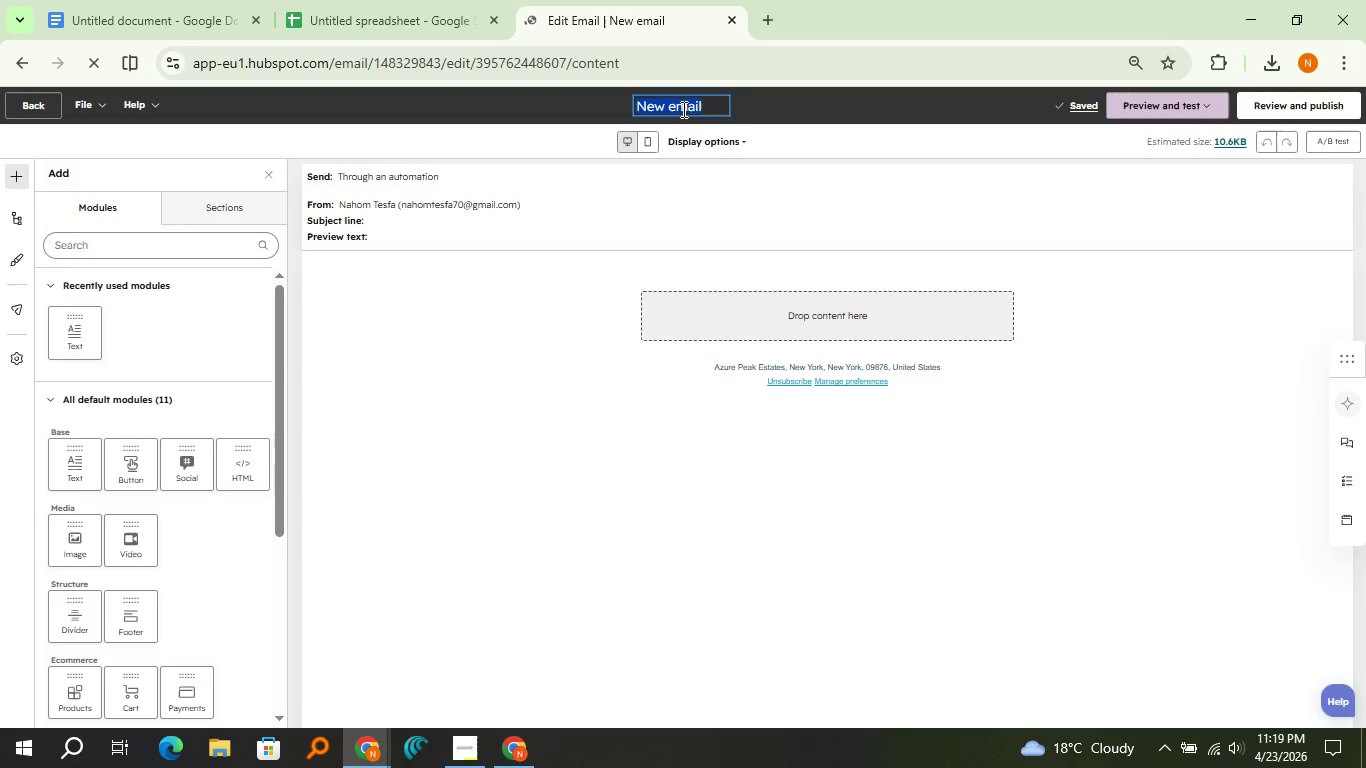 
type(Market Pulse New)
 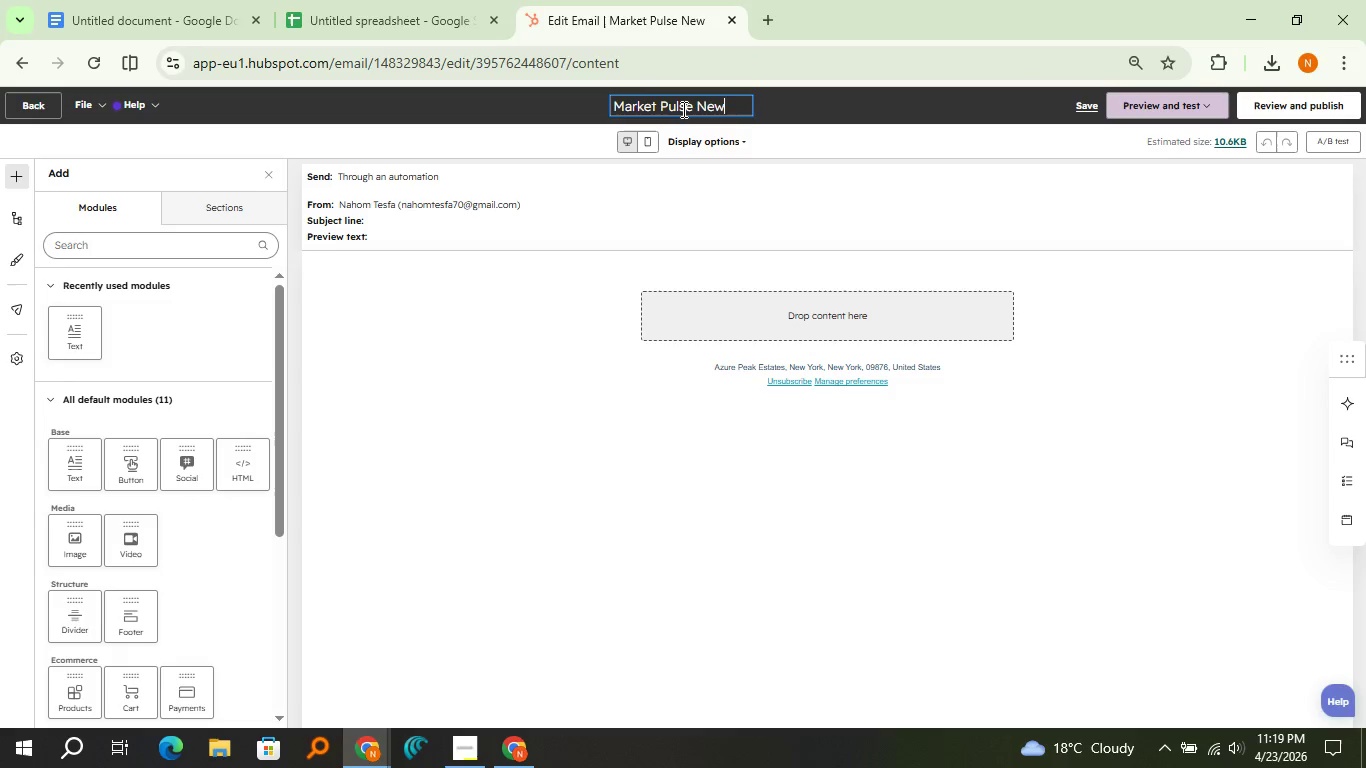 
type(slr)
key(Backspace)
type(etter)
 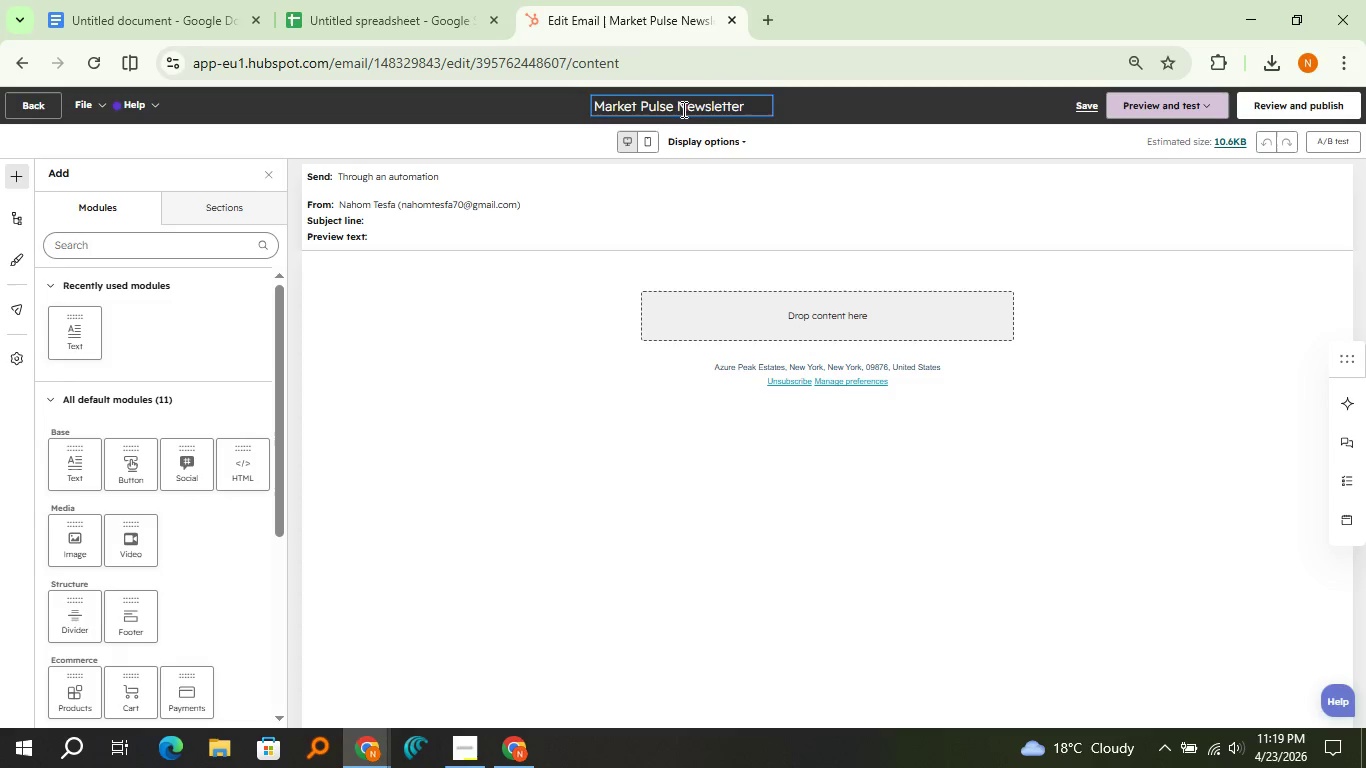 
left_click([552, 357])
 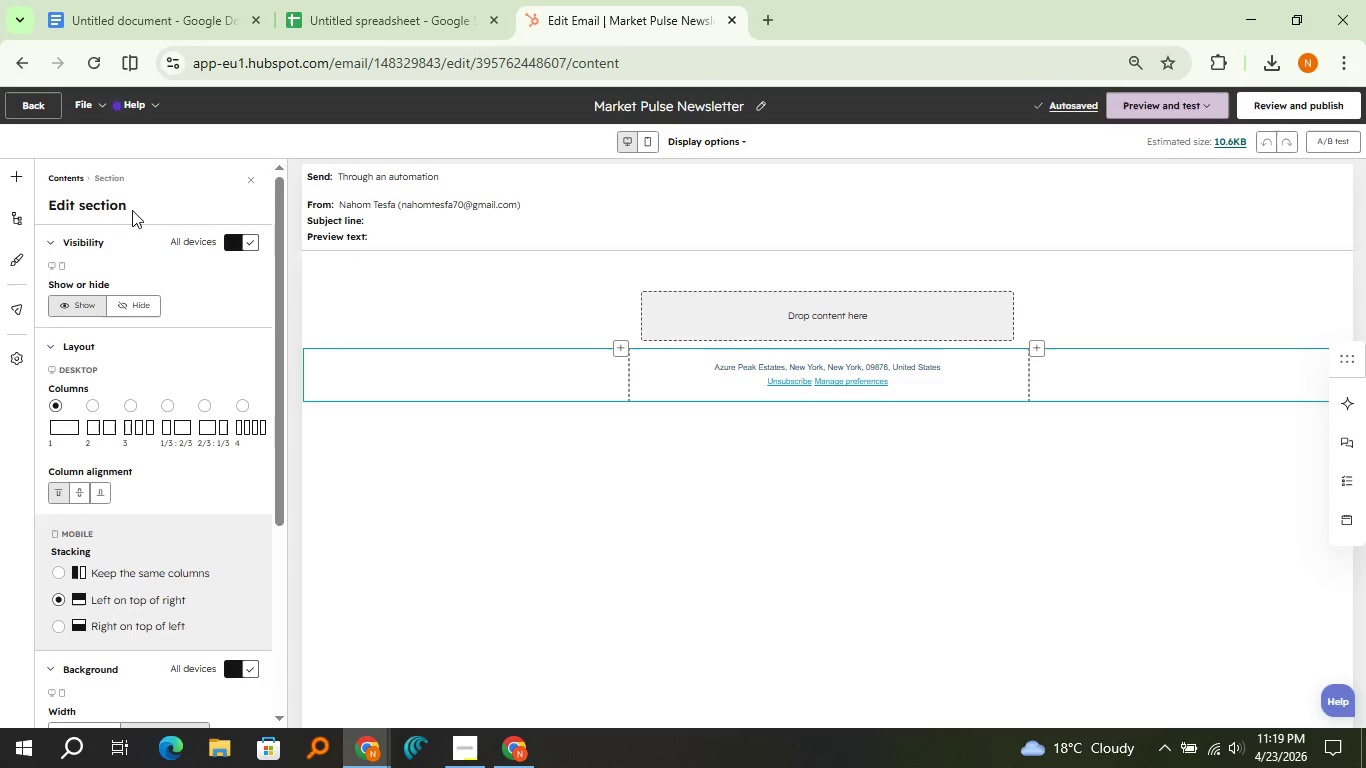 
left_click([454, 230])
 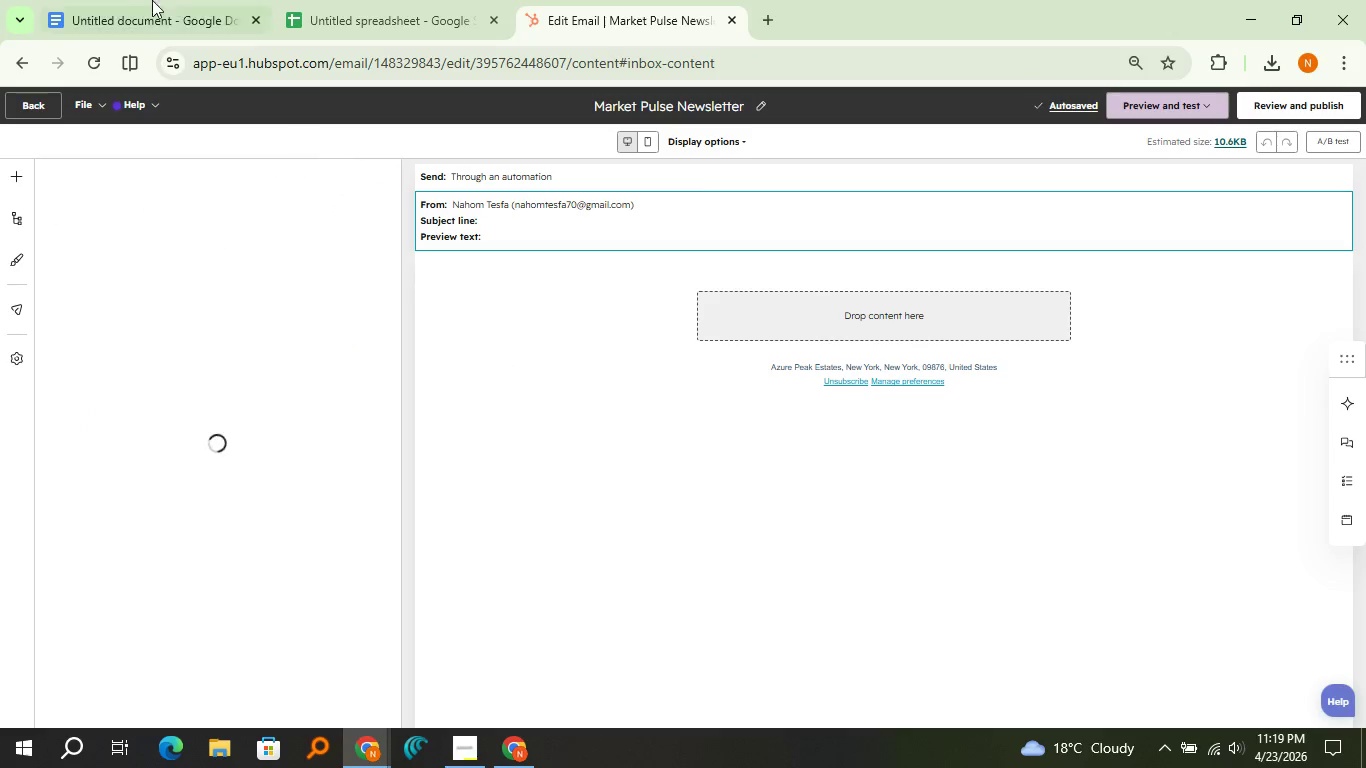 
left_click([120, 0])
 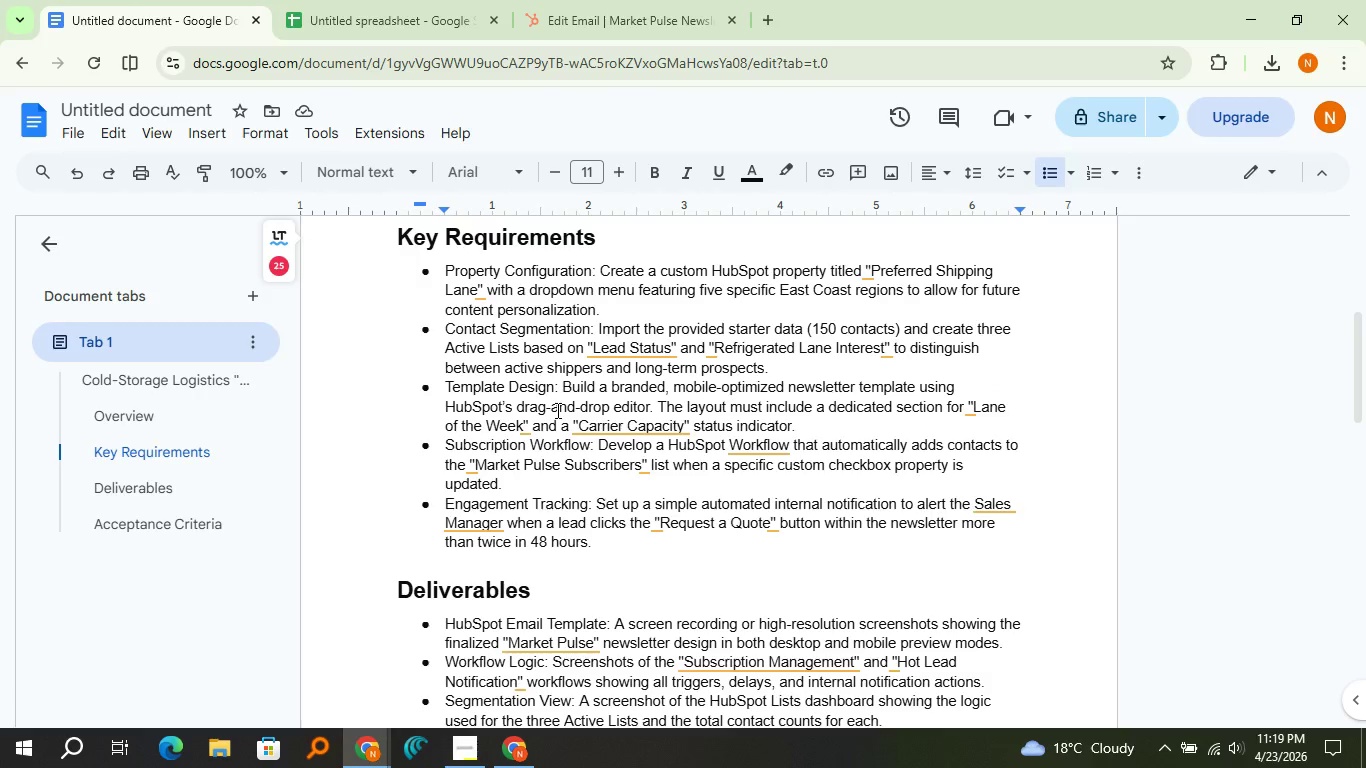 
left_click([529, 0])
 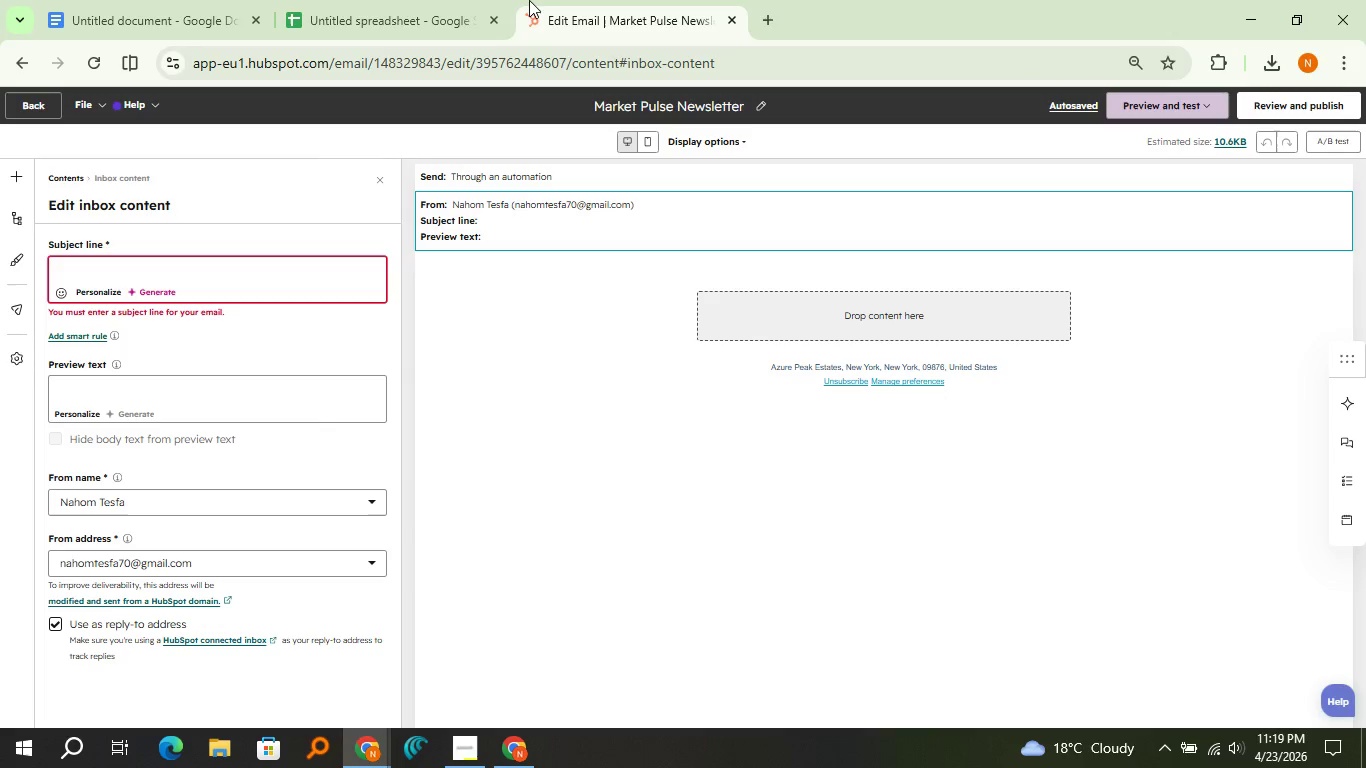 
wait(12.39)
 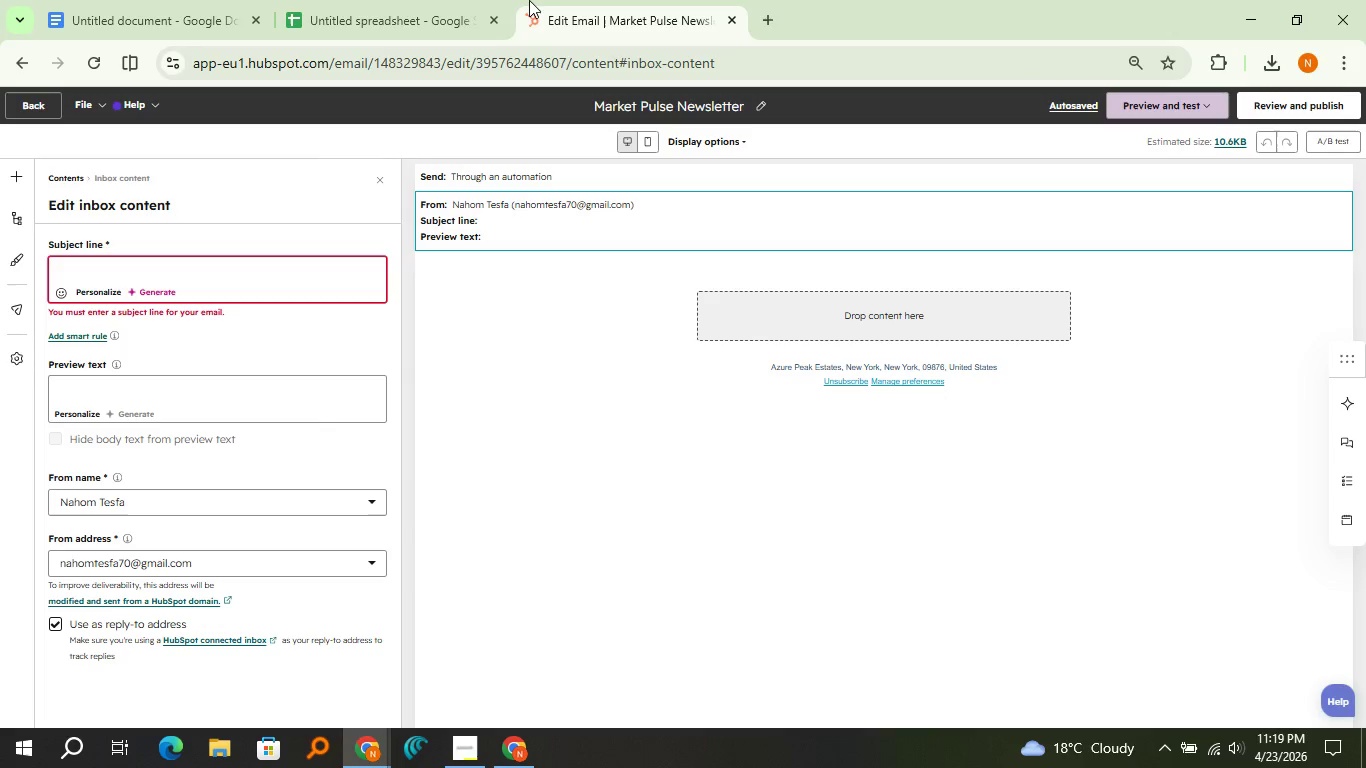 
left_click([23, 183])
 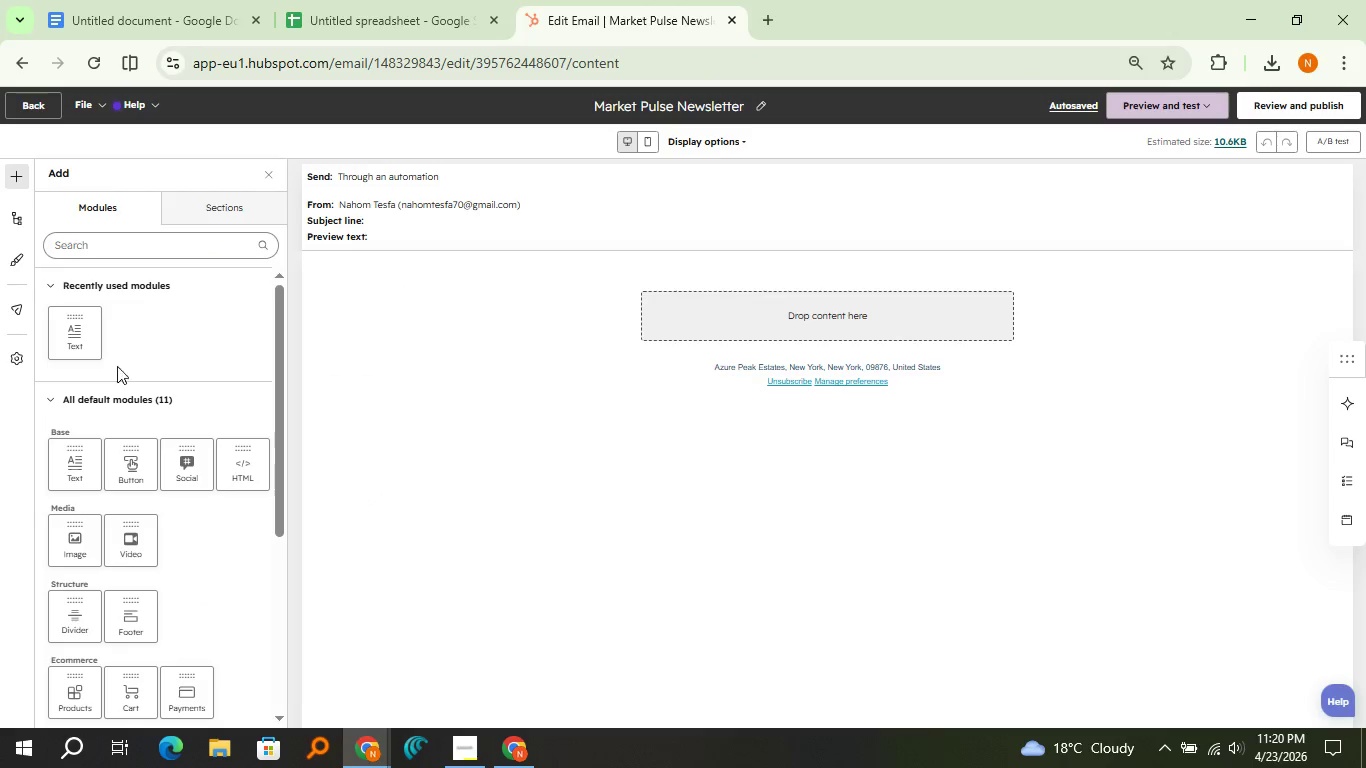 
scroll: coordinate [149, 424], scroll_direction: down, amount: 1.0
 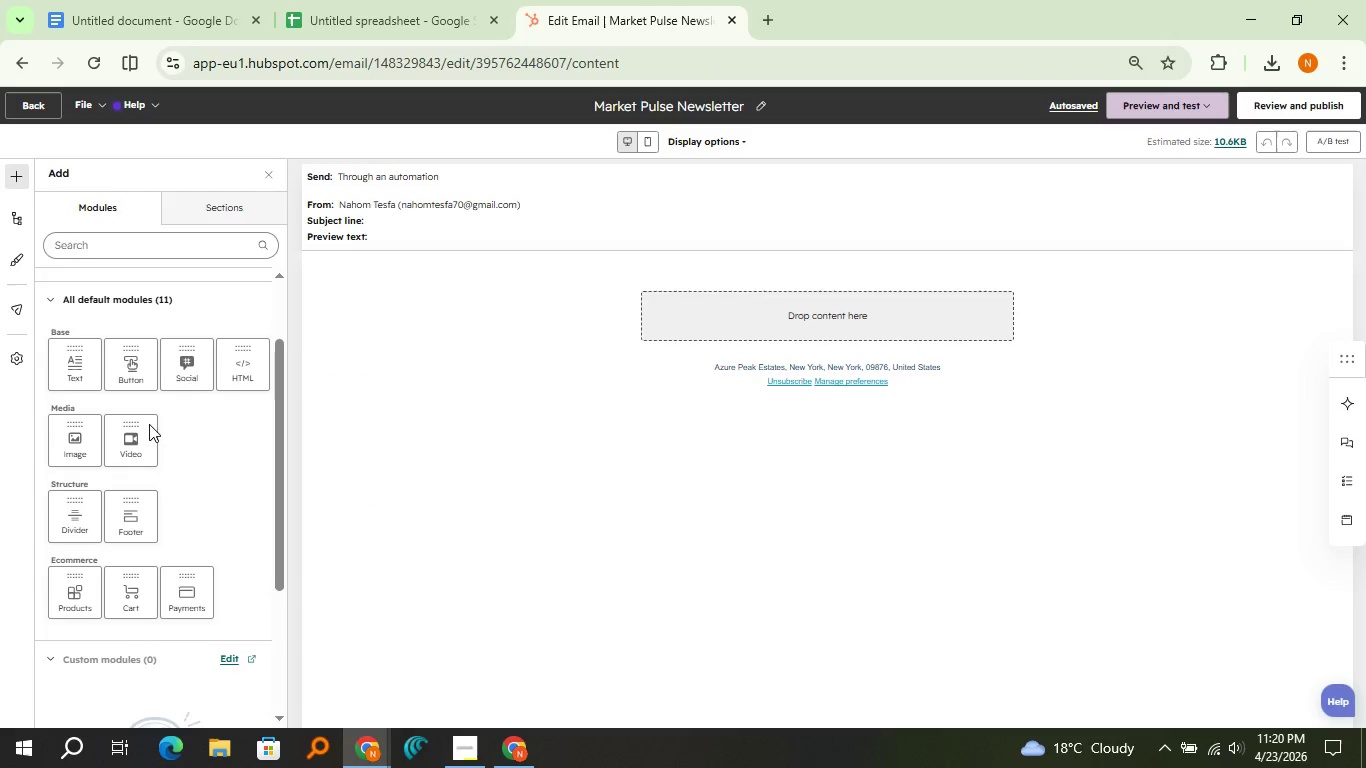 
scroll: coordinate [149, 424], scroll_direction: up, amount: 3.0
 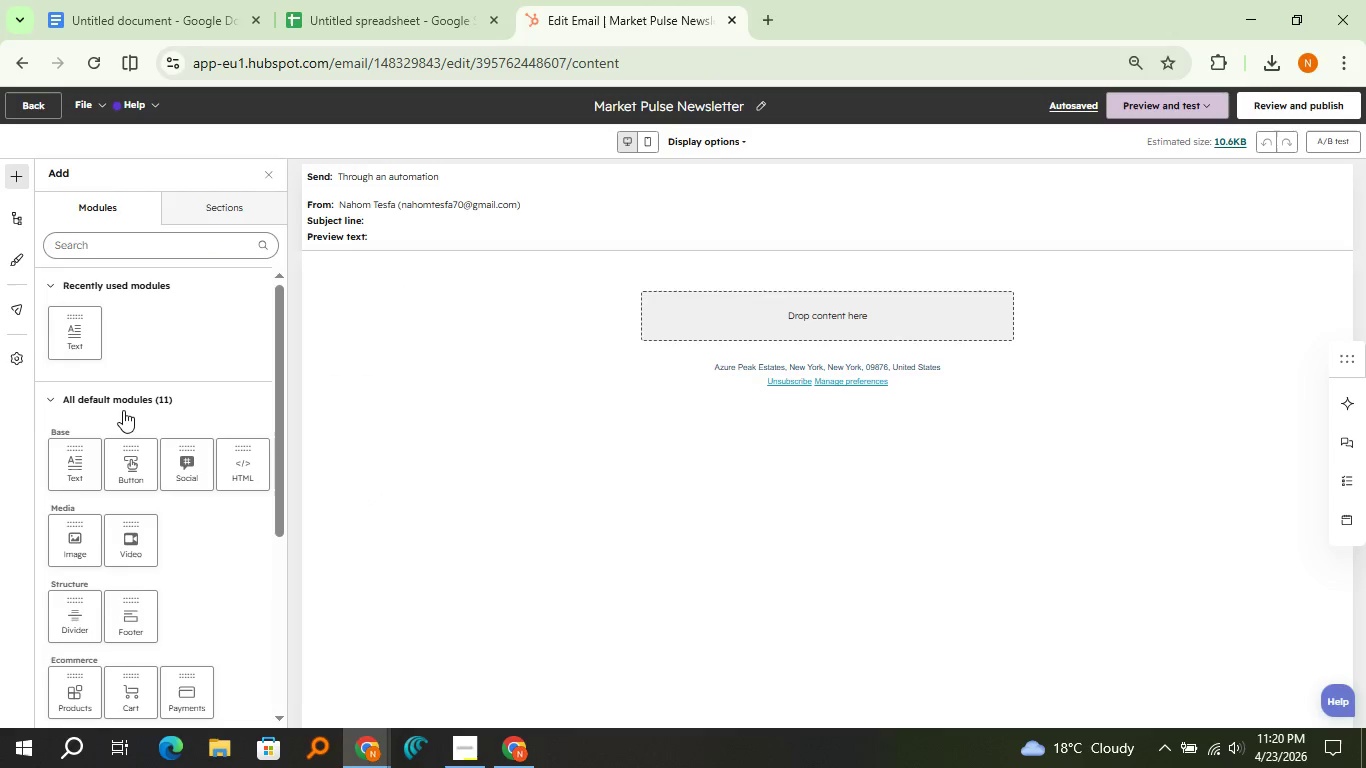 
left_click([121, 407])
 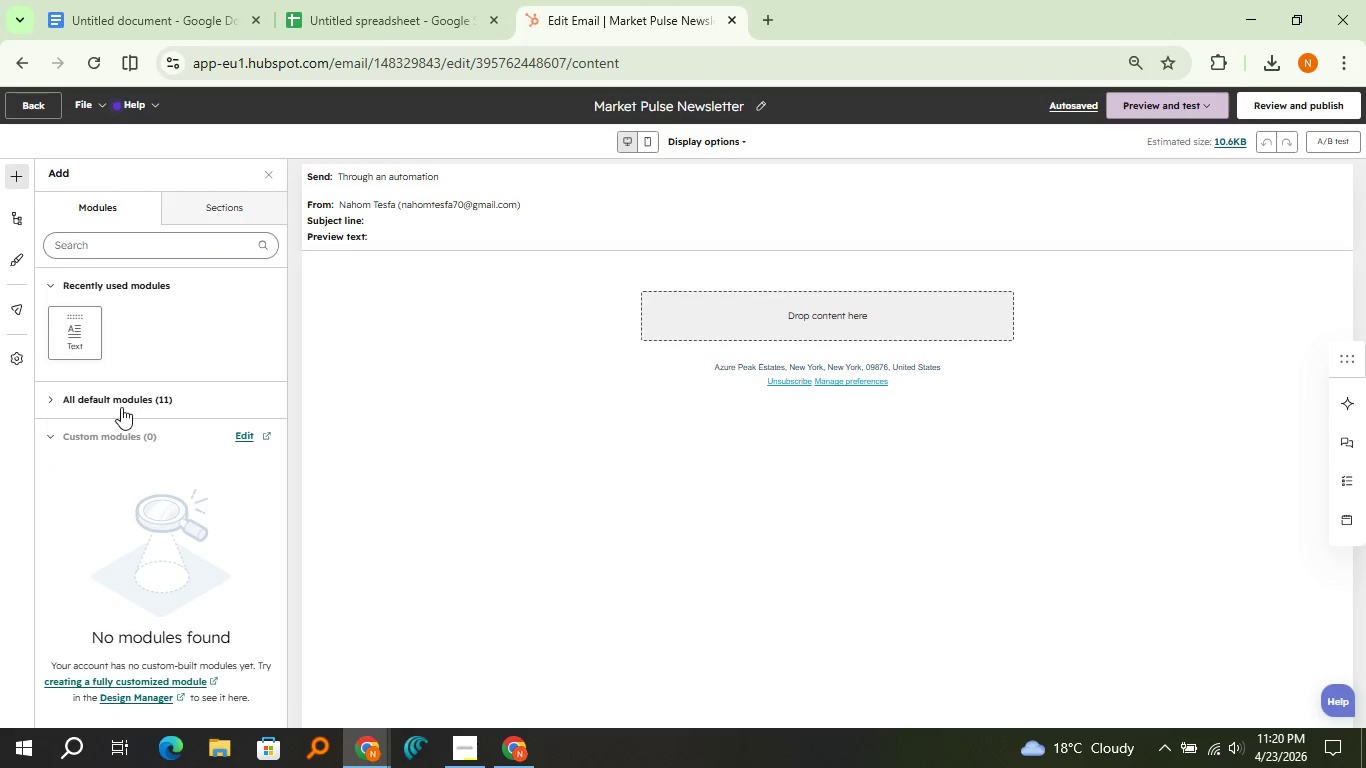 
left_click([121, 407])
 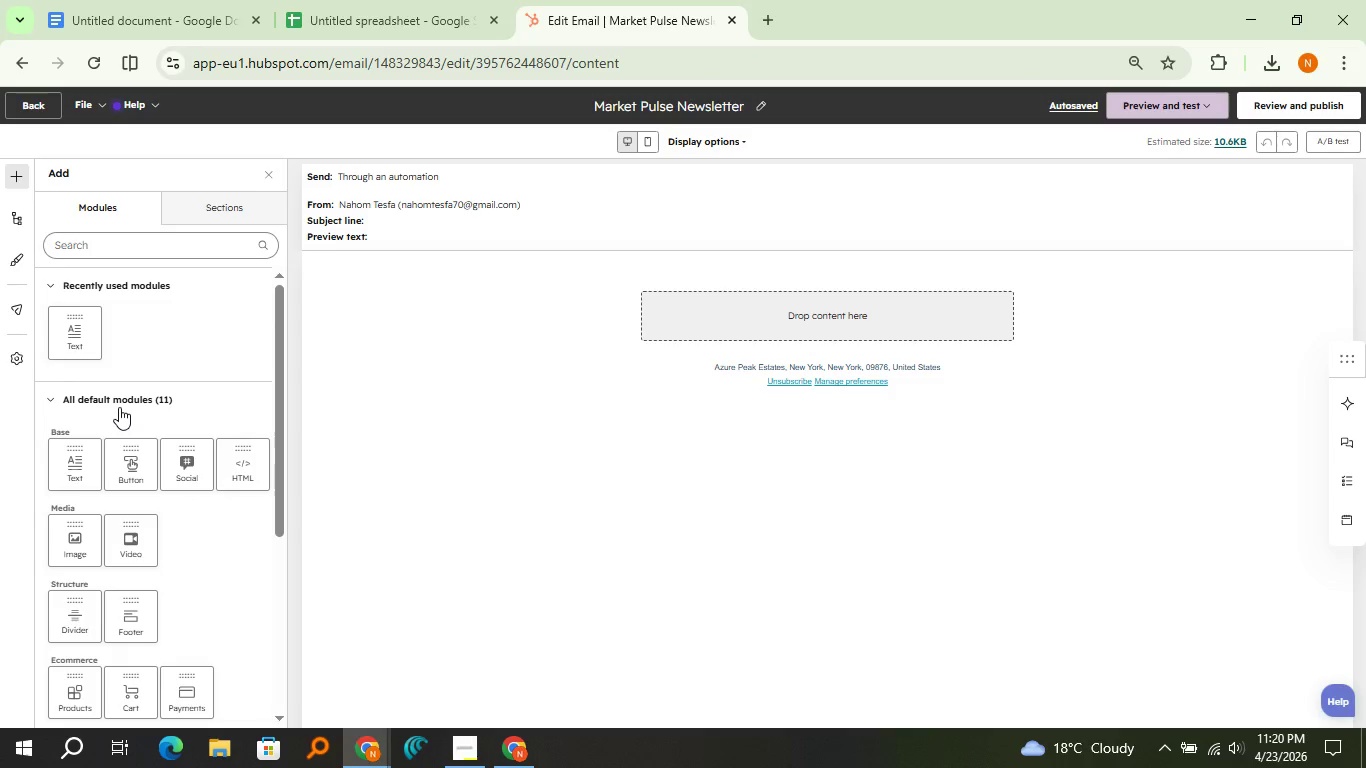 
wait(7.73)
 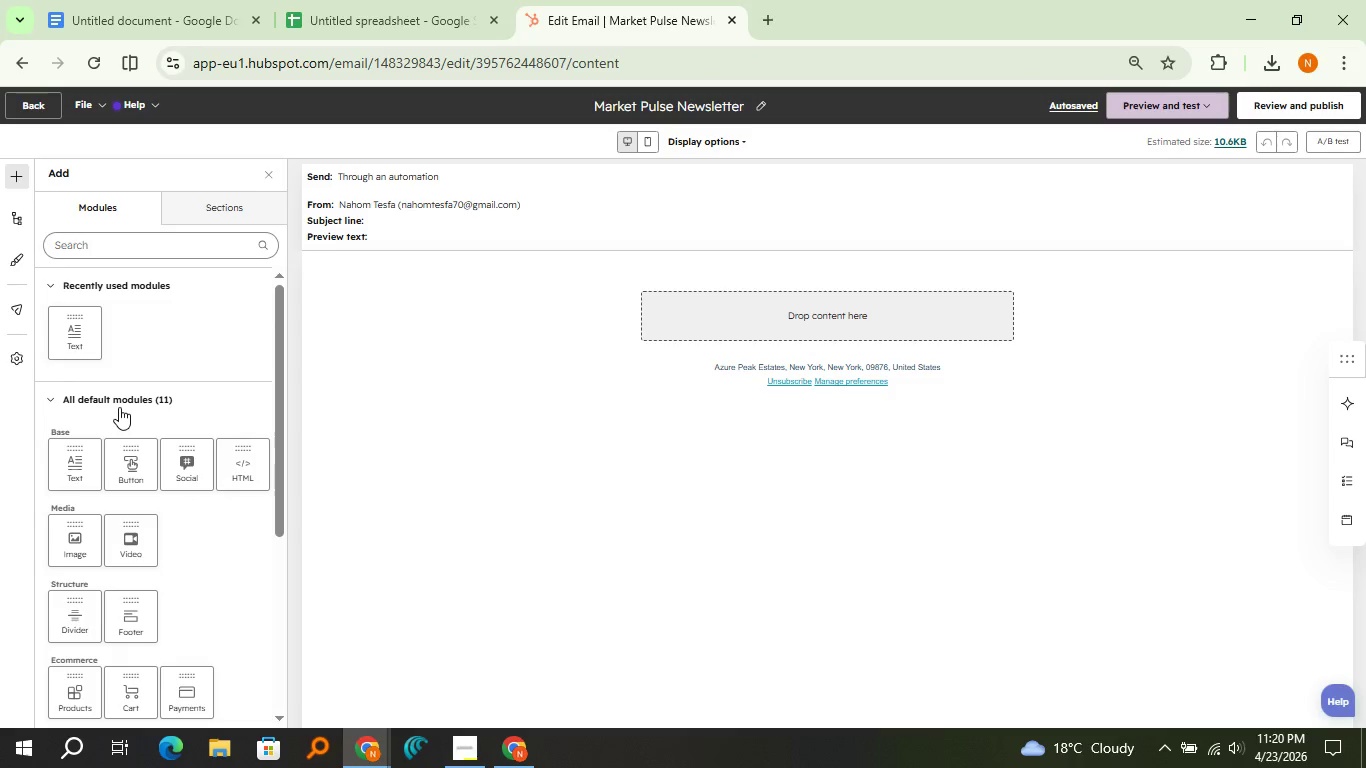 
type(header)
key(Backspace)
key(Backspace)
key(Backspace)
key(Backspace)
key(Backspace)
key(Backspace)
 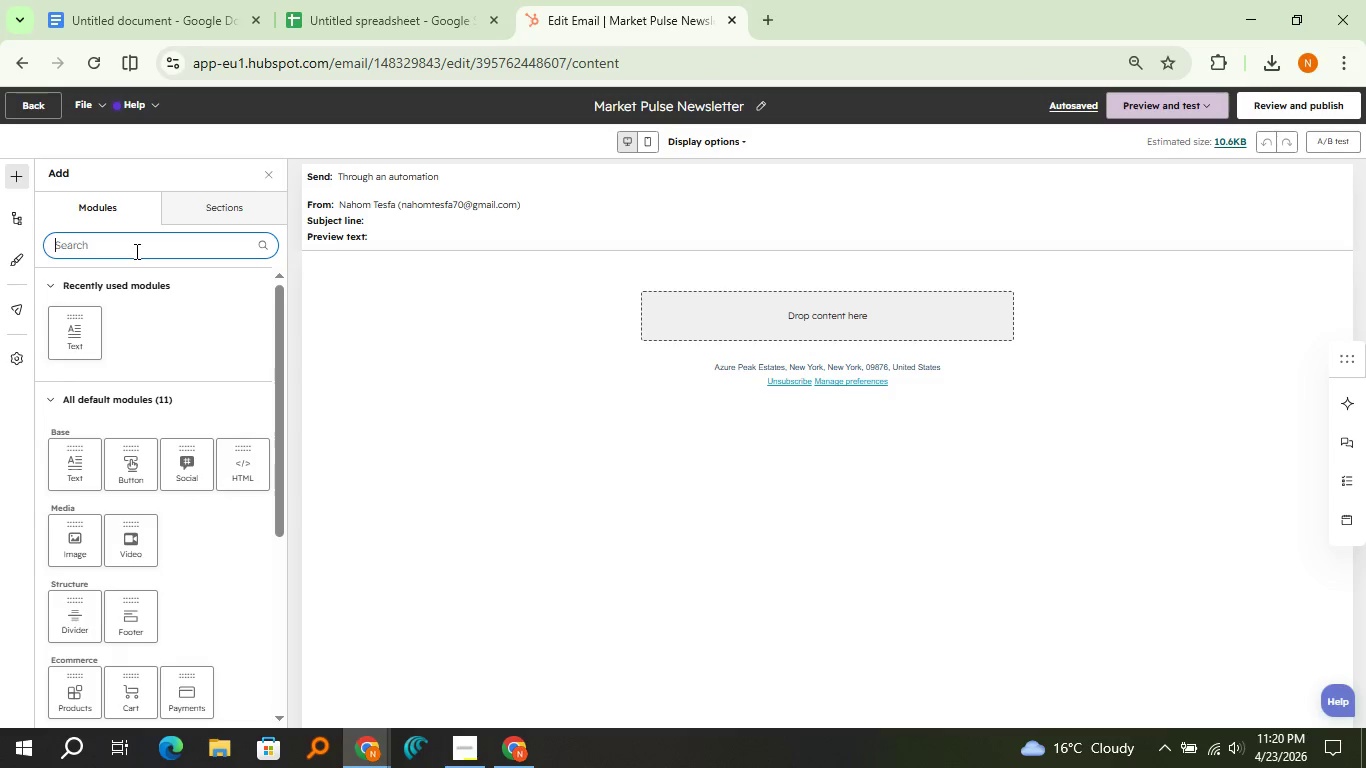 
wait(12.33)
 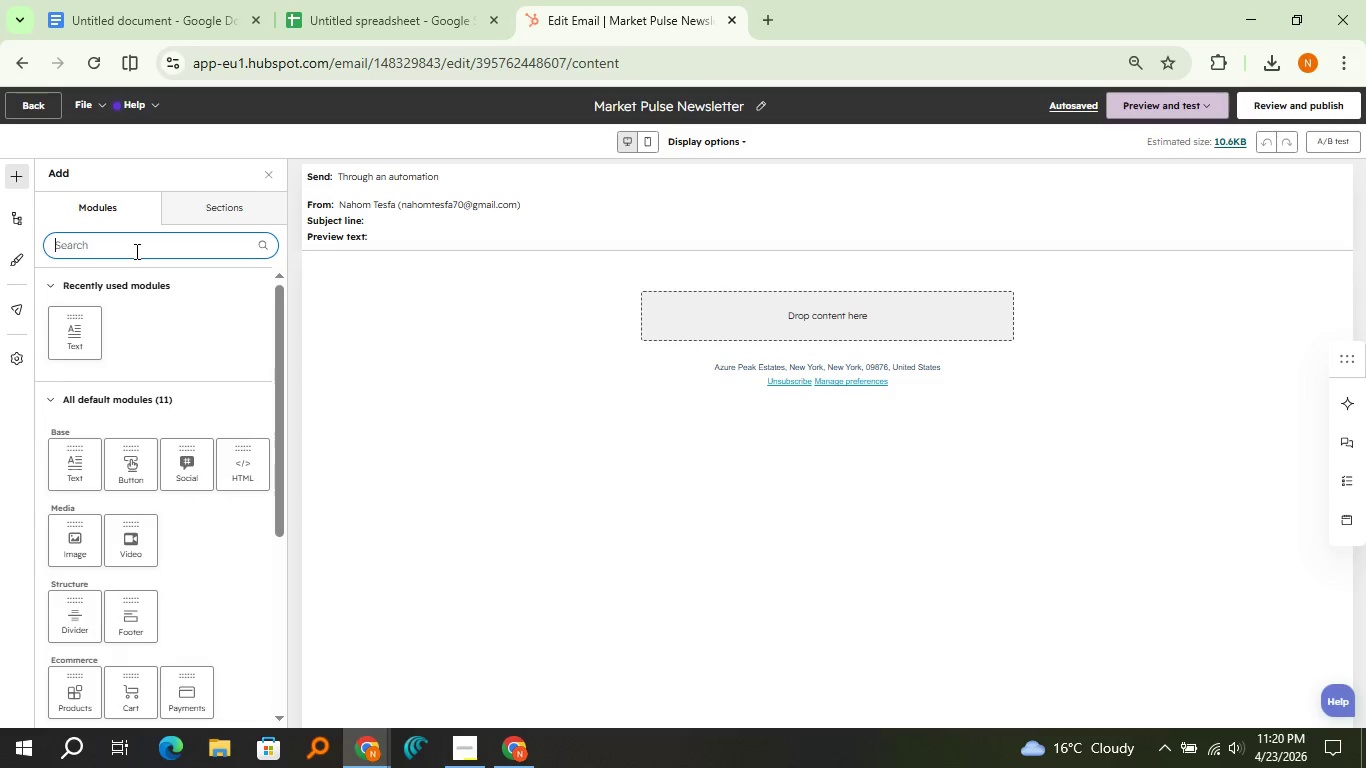 
left_click_drag(start_coordinate=[69, 536], to_coordinate=[697, 261])
 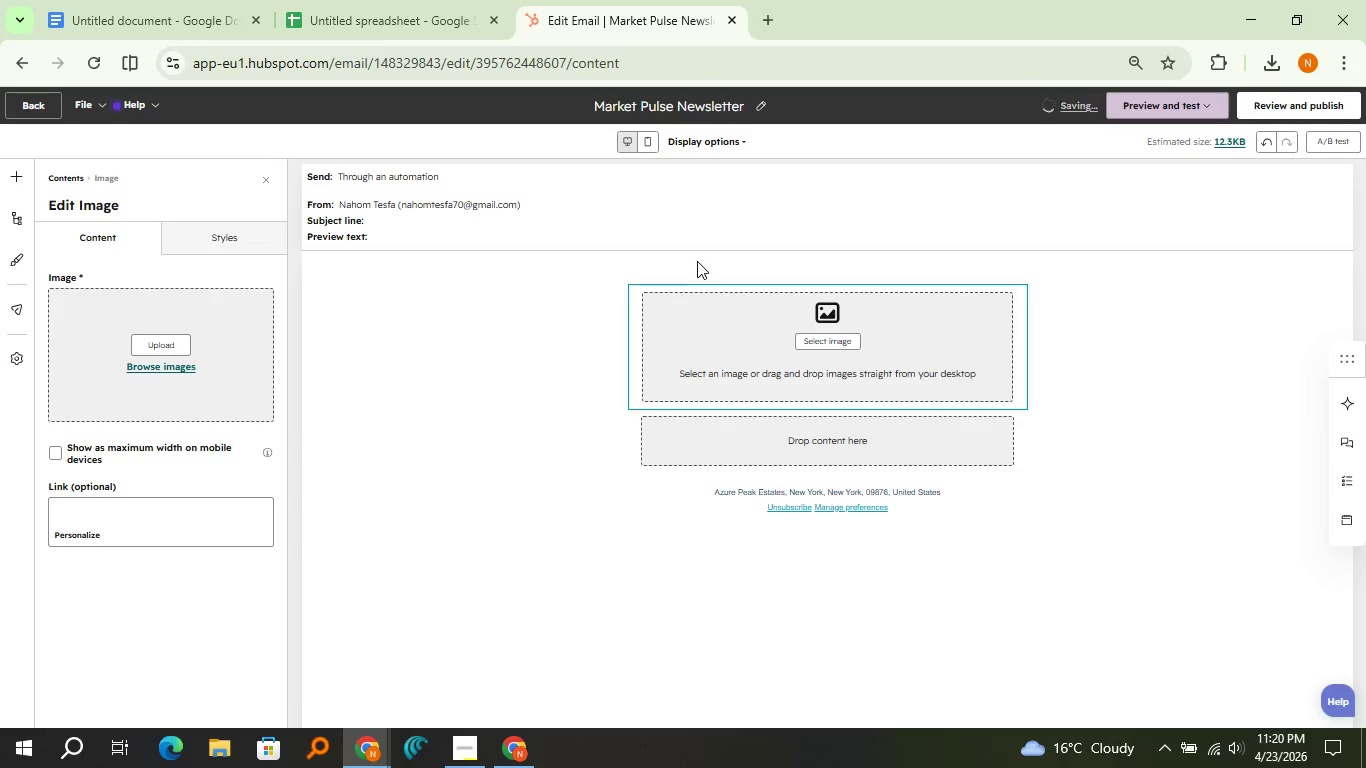 
wait(8.55)
 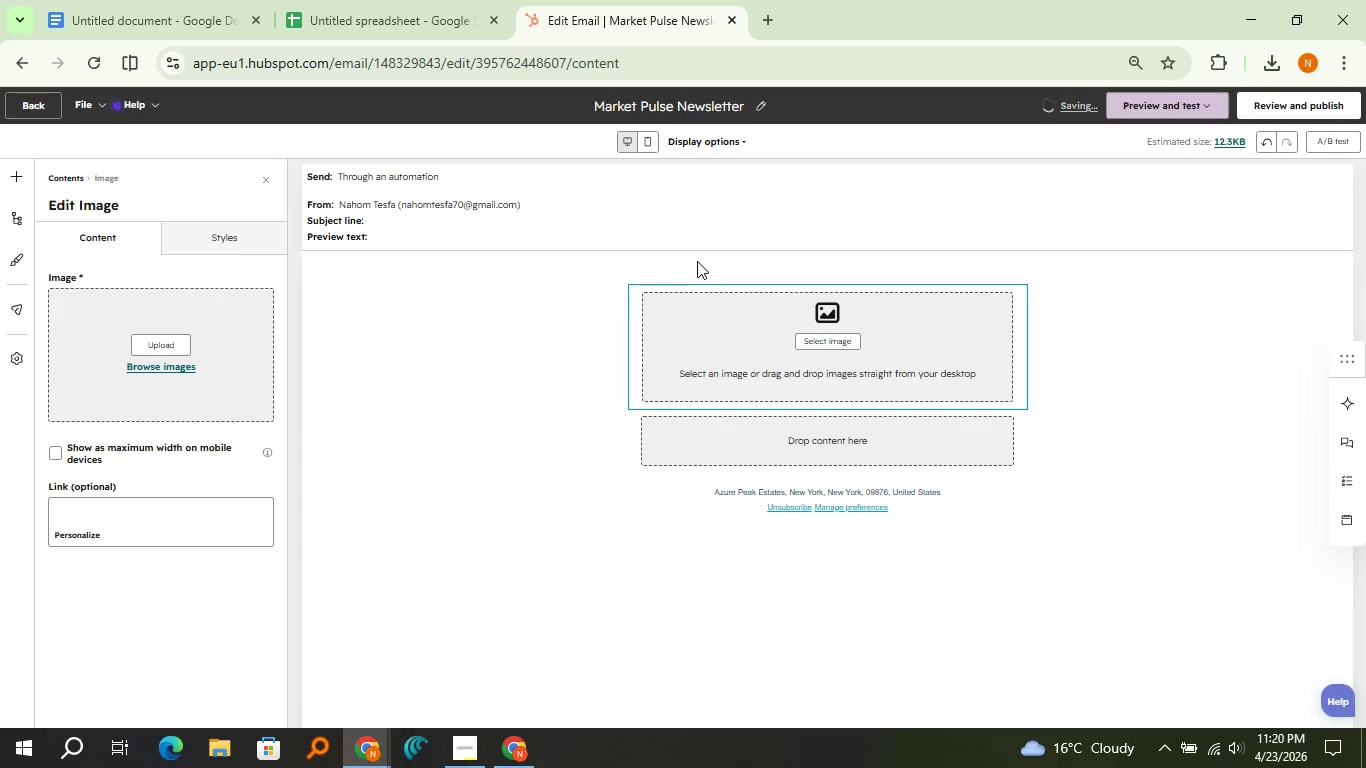 
left_click([986, 367])
 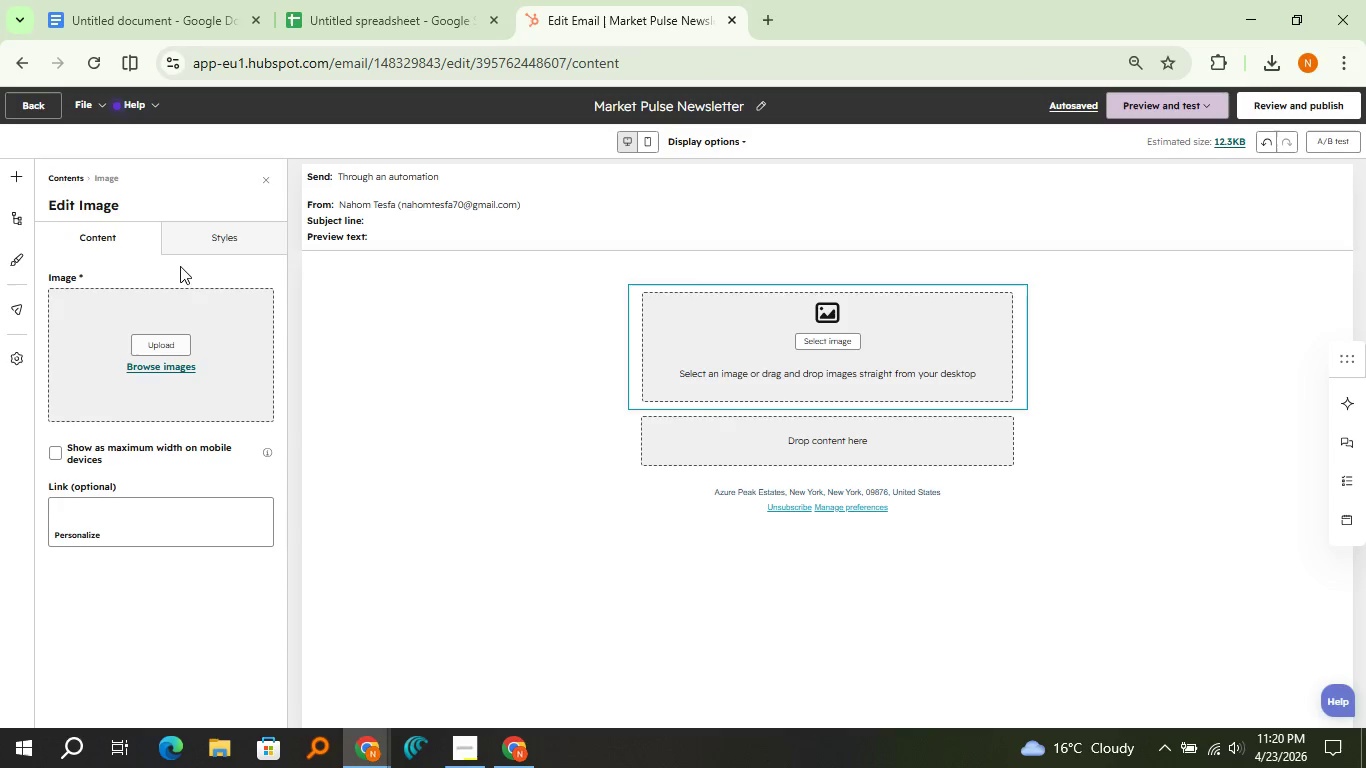 
left_click([190, 248])
 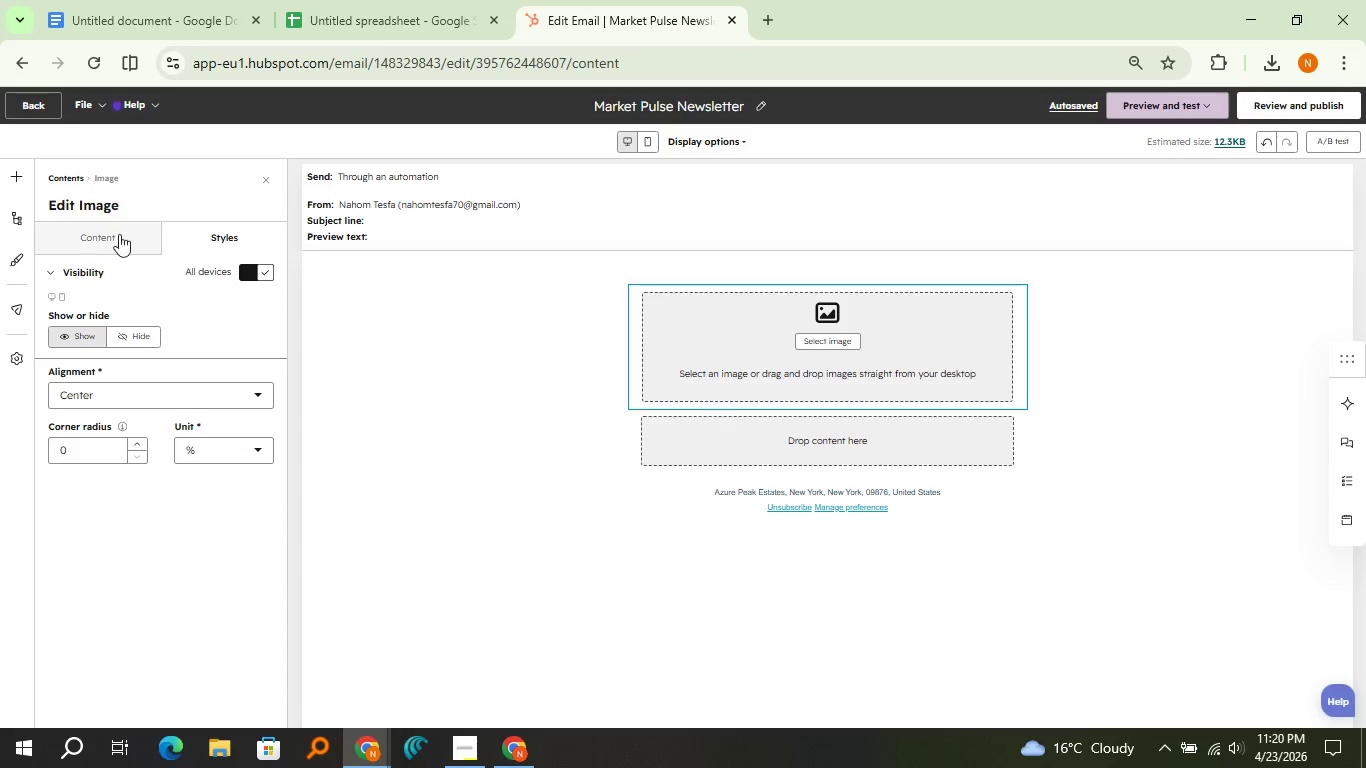 
left_click([83, 227])
 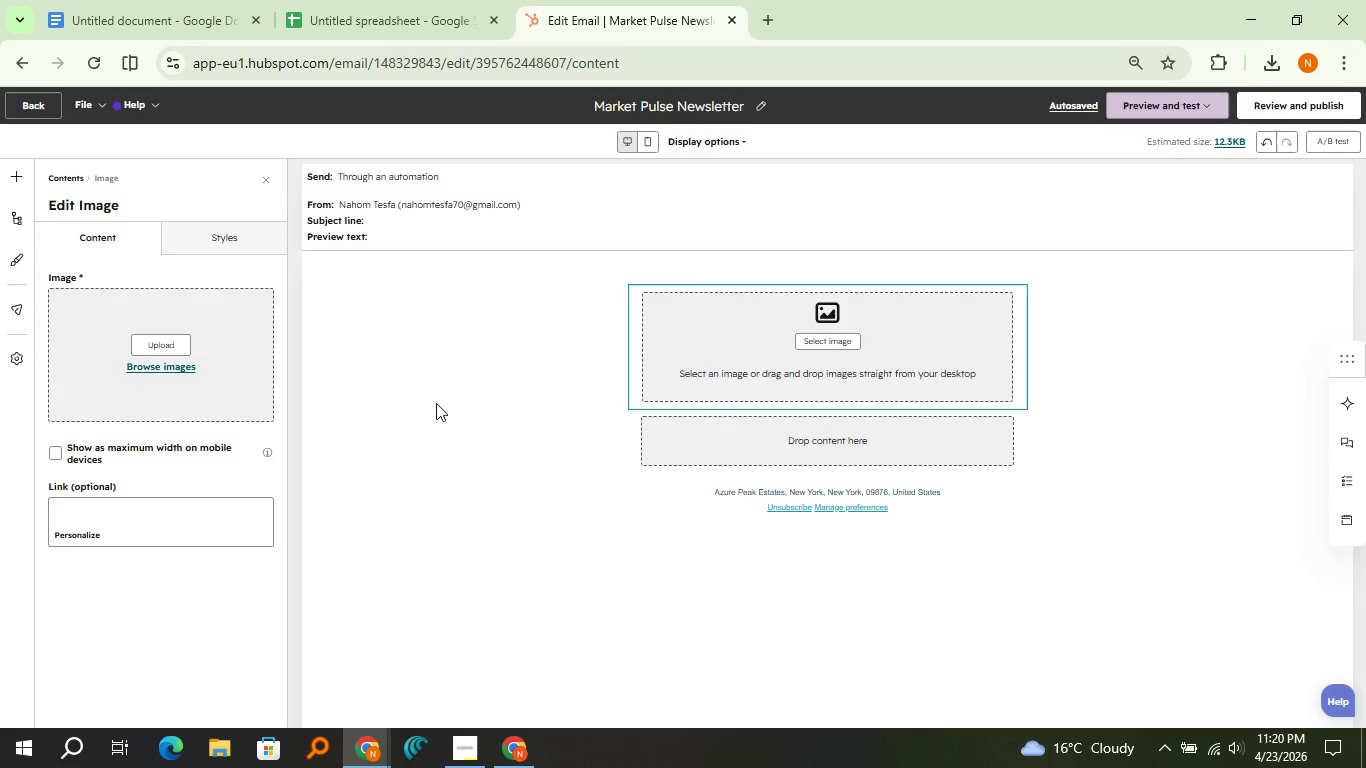 
wait(9.92)
 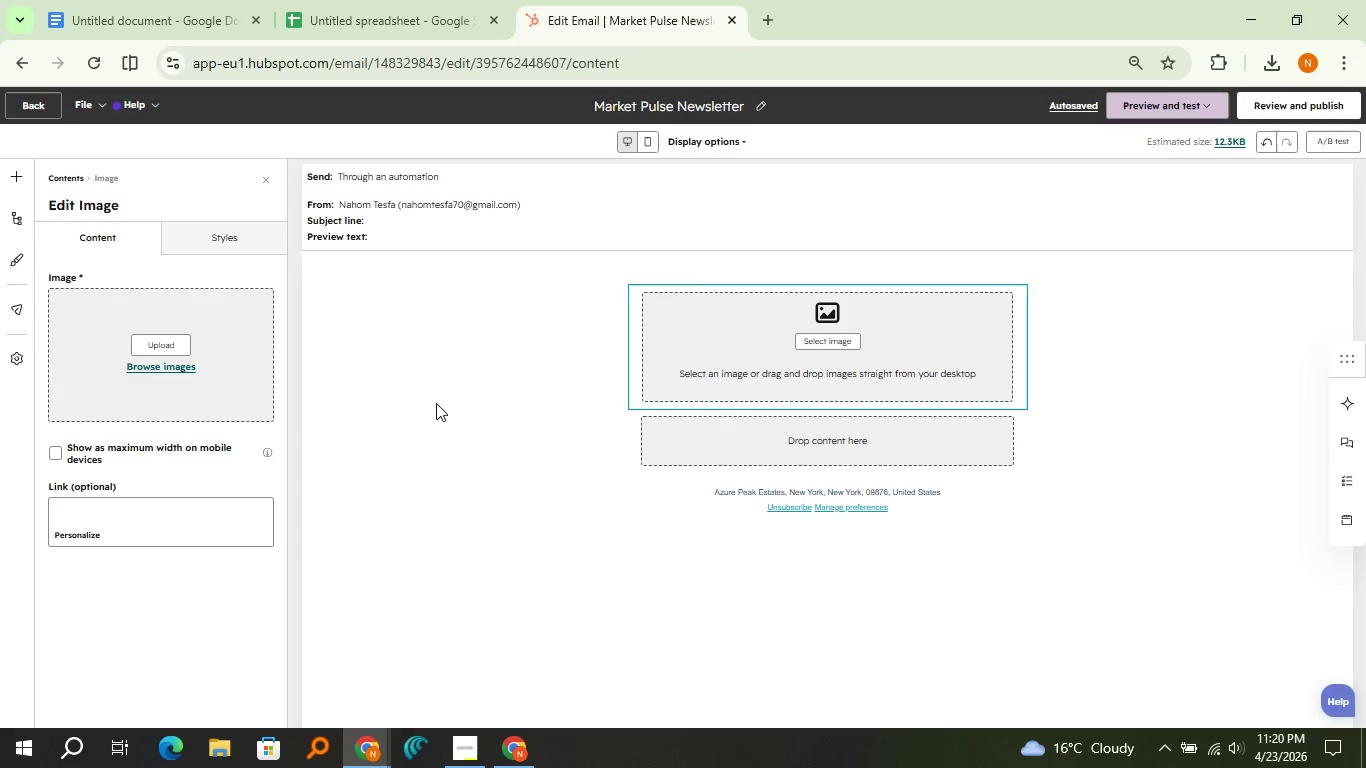 
left_click([755, 1])
 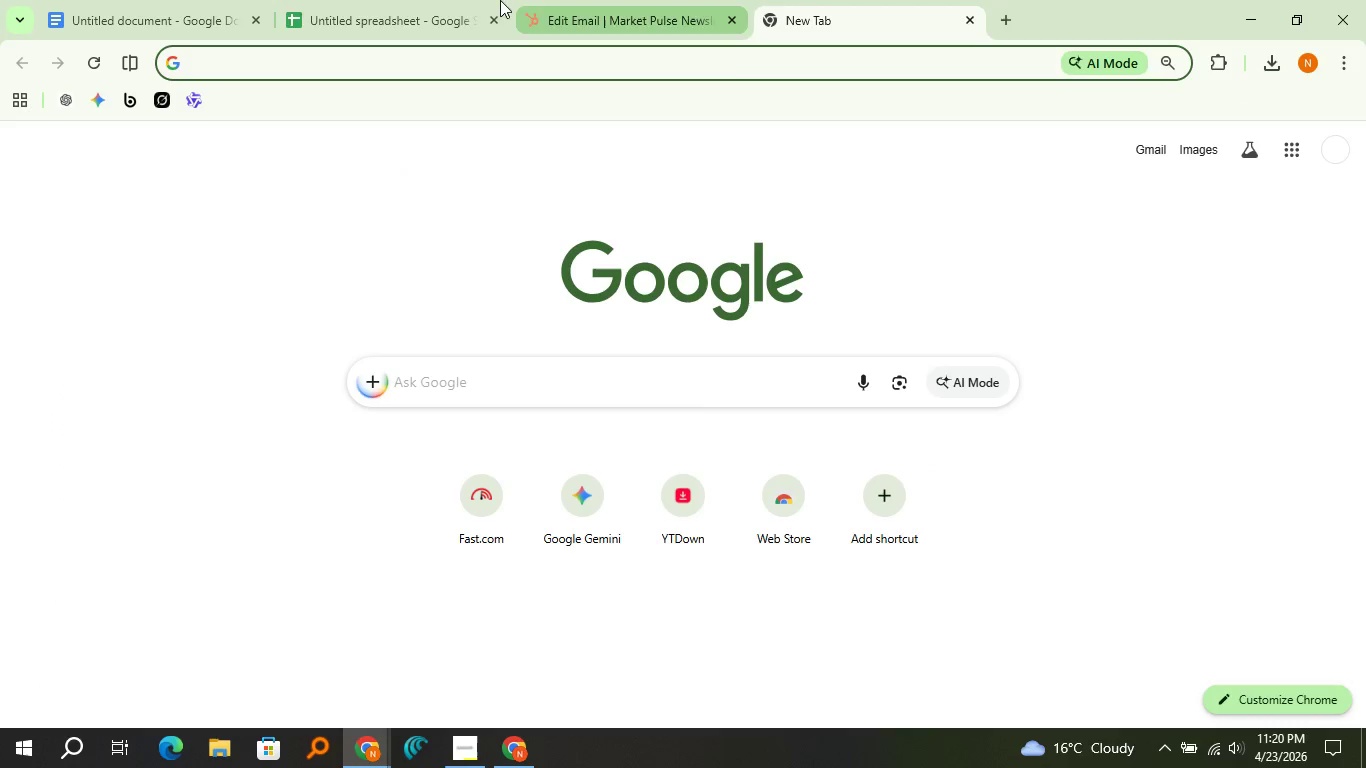 
left_click([159, 0])
 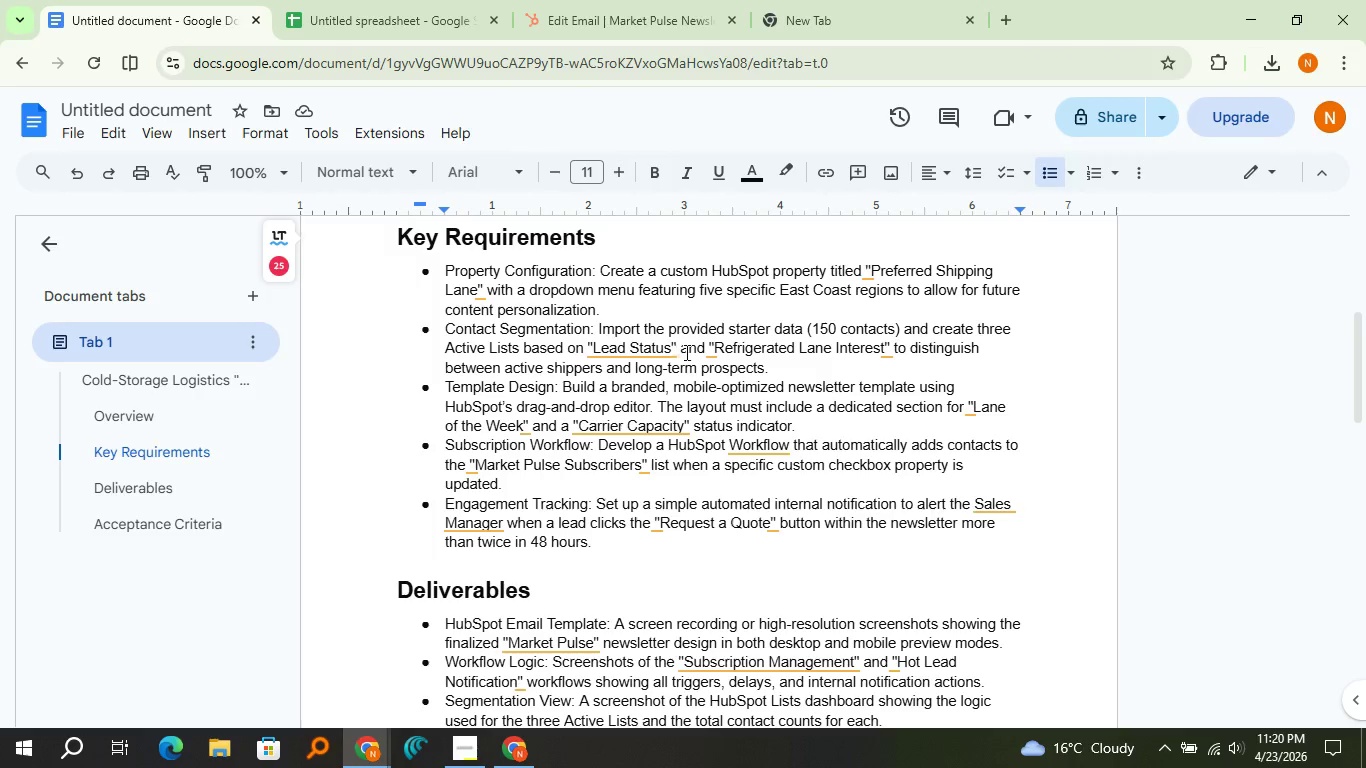 
scroll: coordinate [685, 352], scroll_direction: up, amount: 3.0
 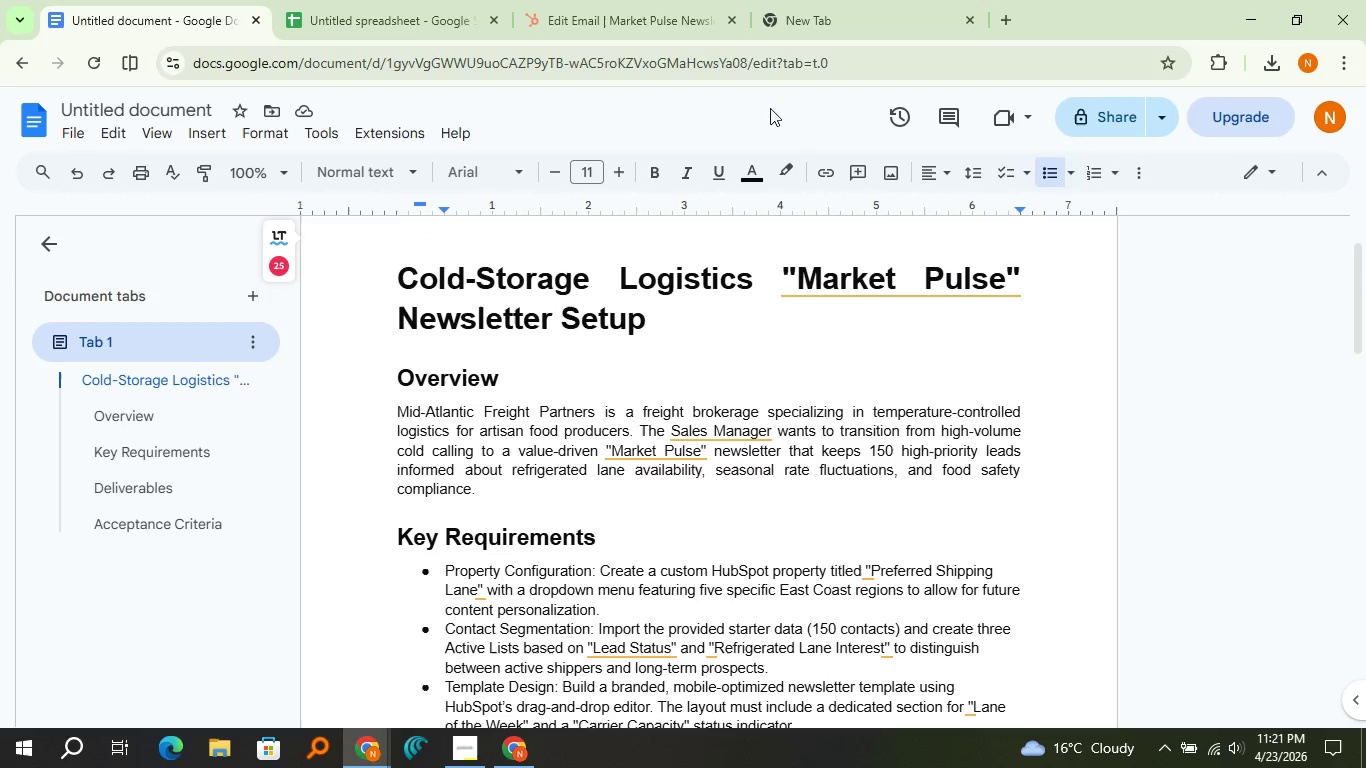 
left_click([785, 24])
 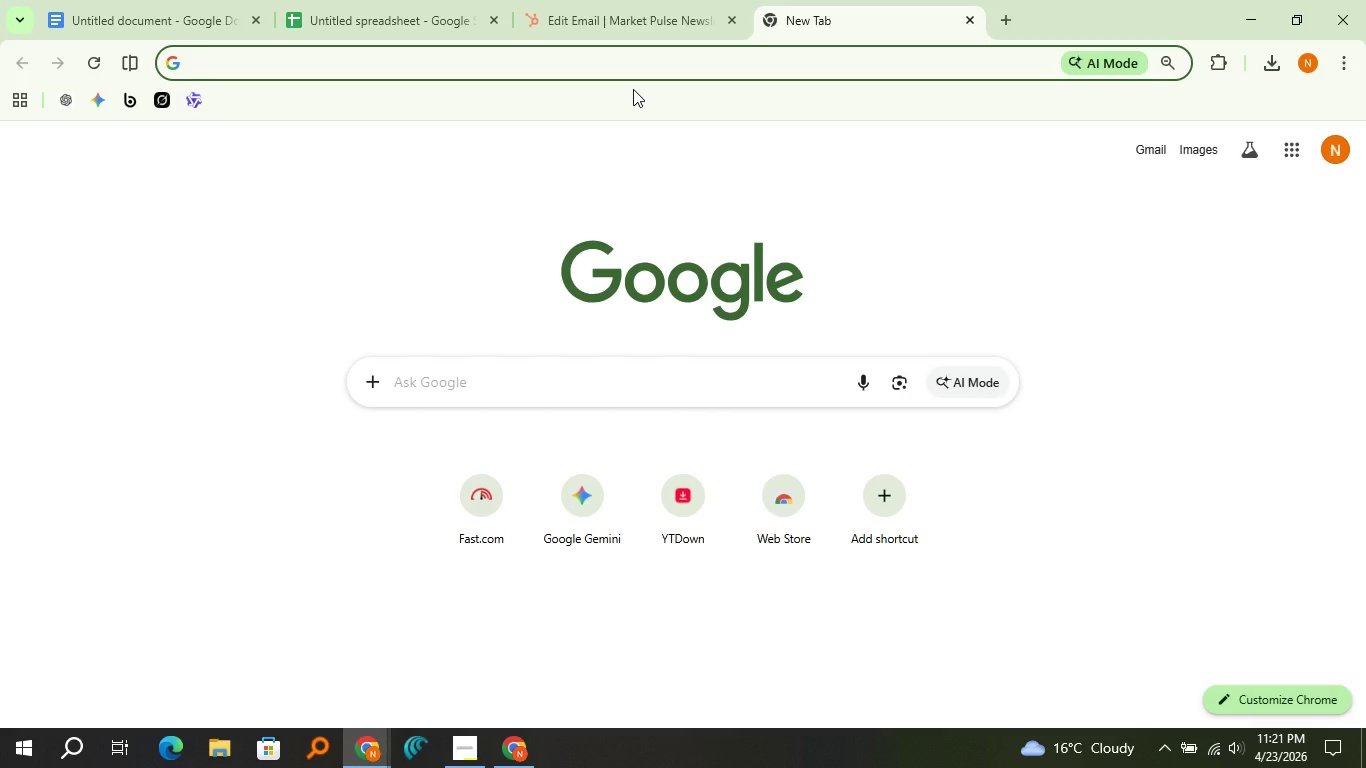 
type(freight brokerage company lof)
key(Backspace)
type(go)
 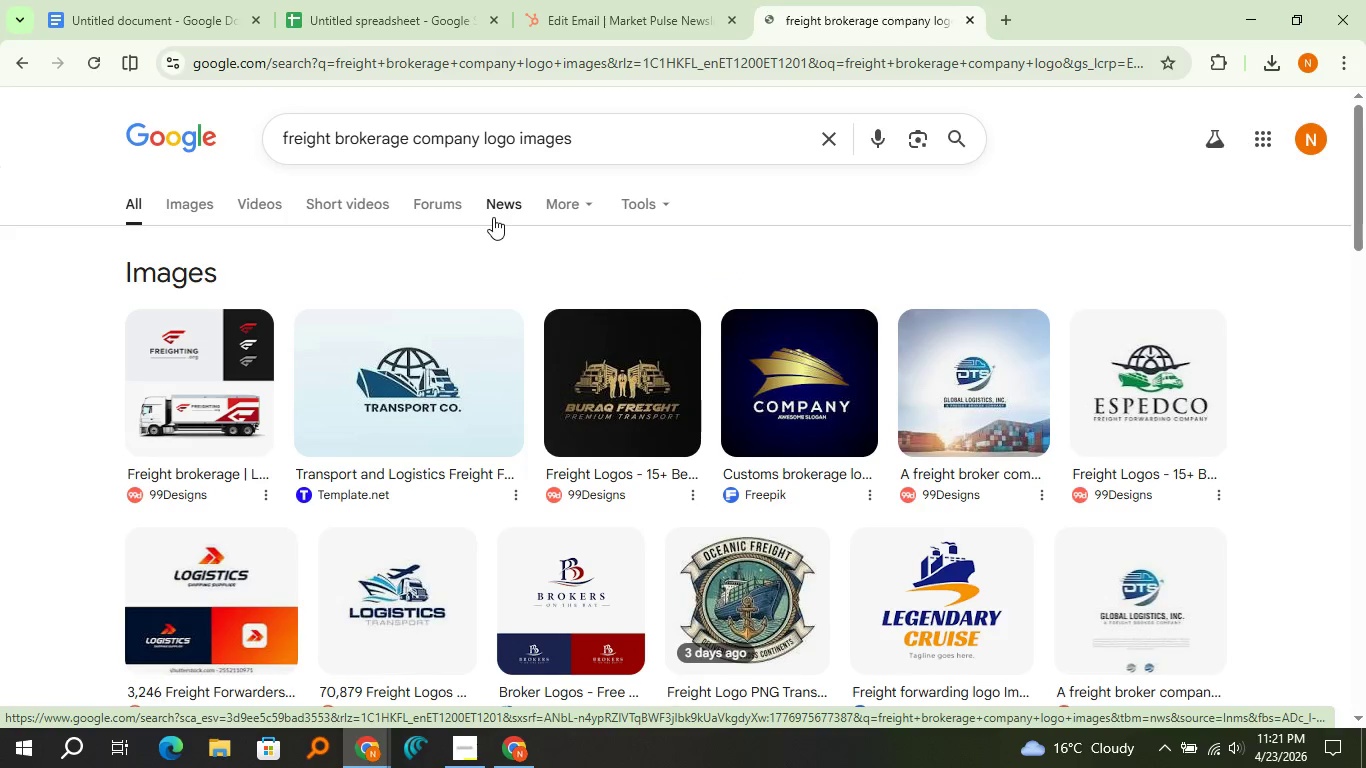 
wait(11.77)
 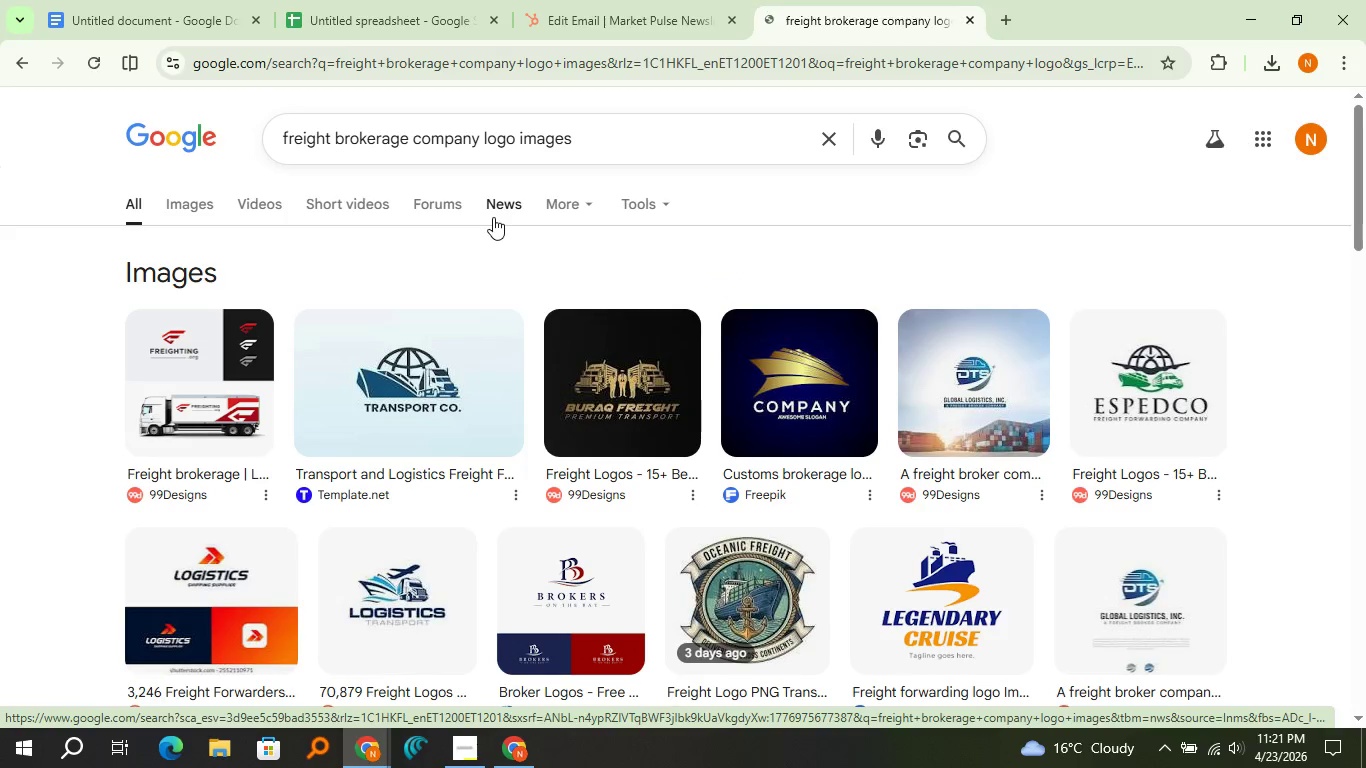 
left_click([458, 357])
 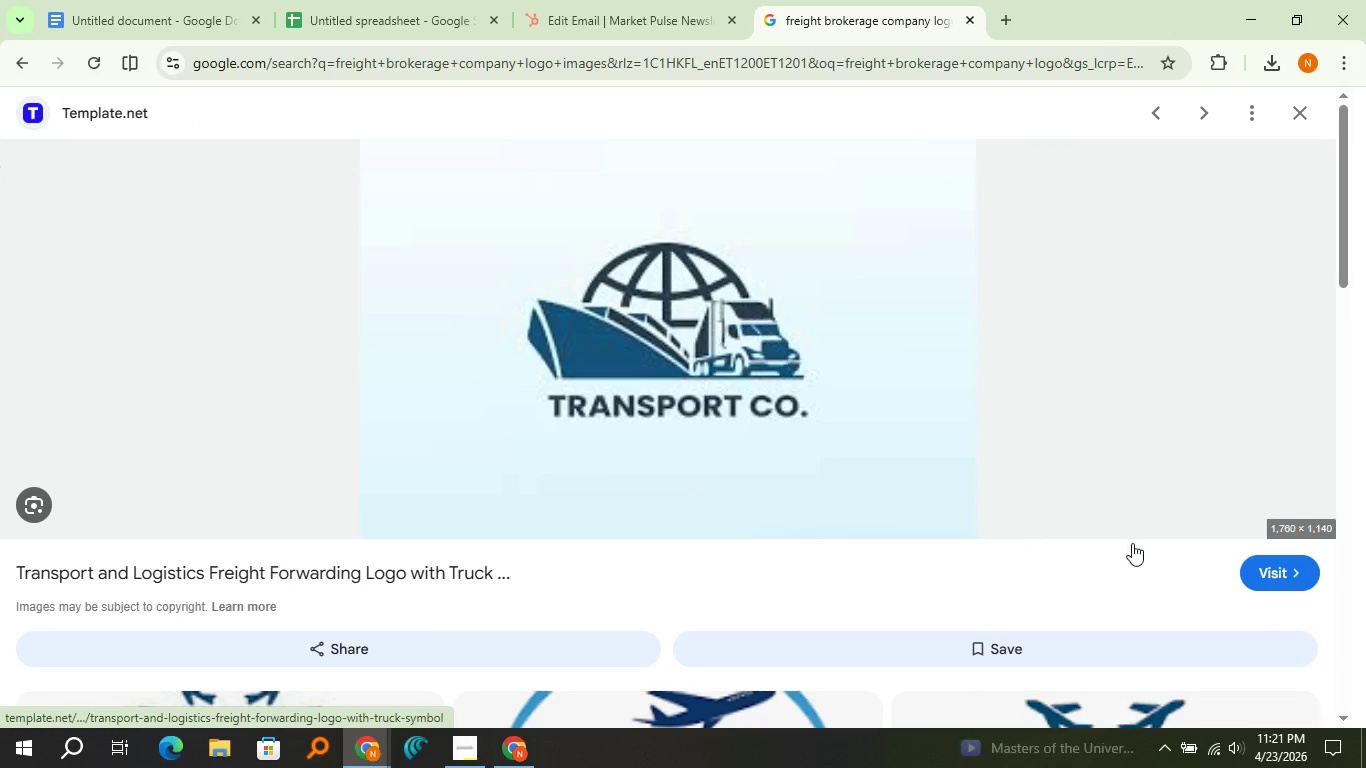 
left_click([1270, 570])
 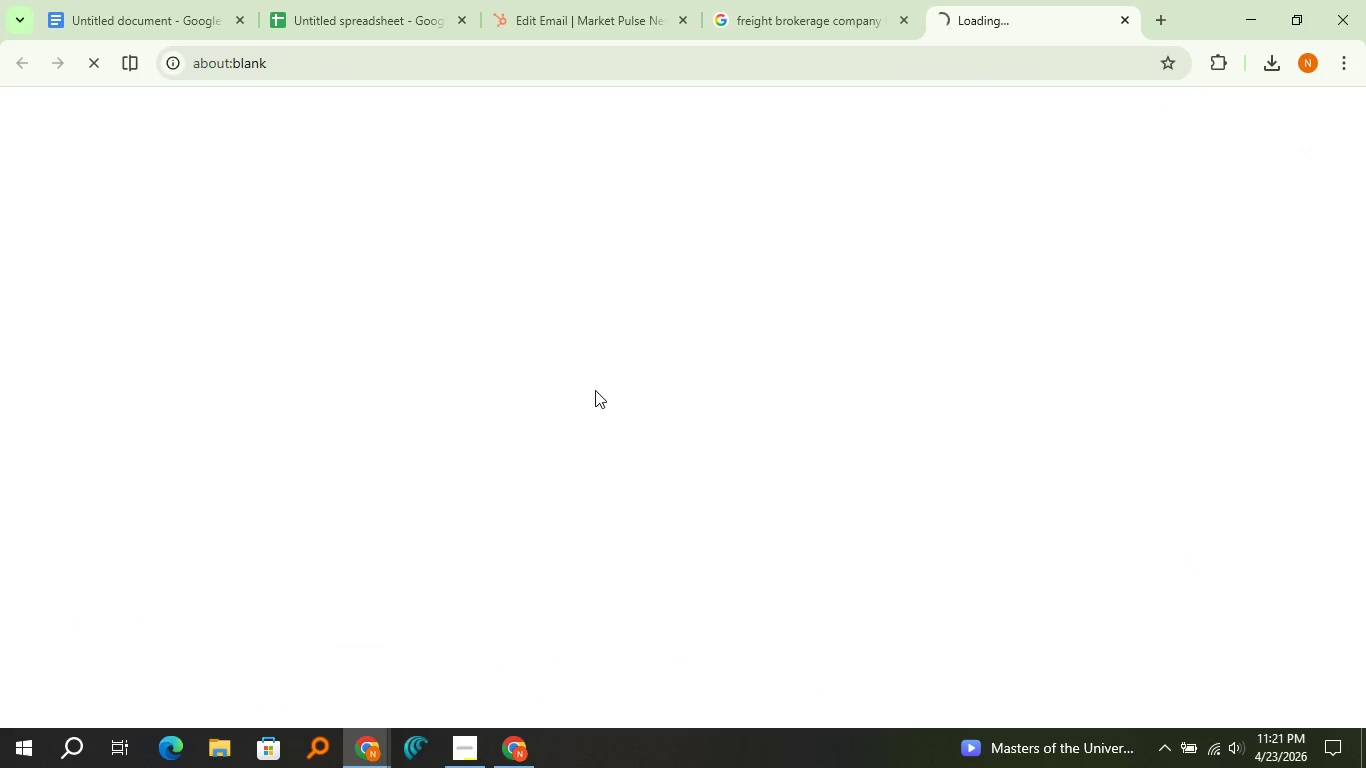 
wait(9.39)
 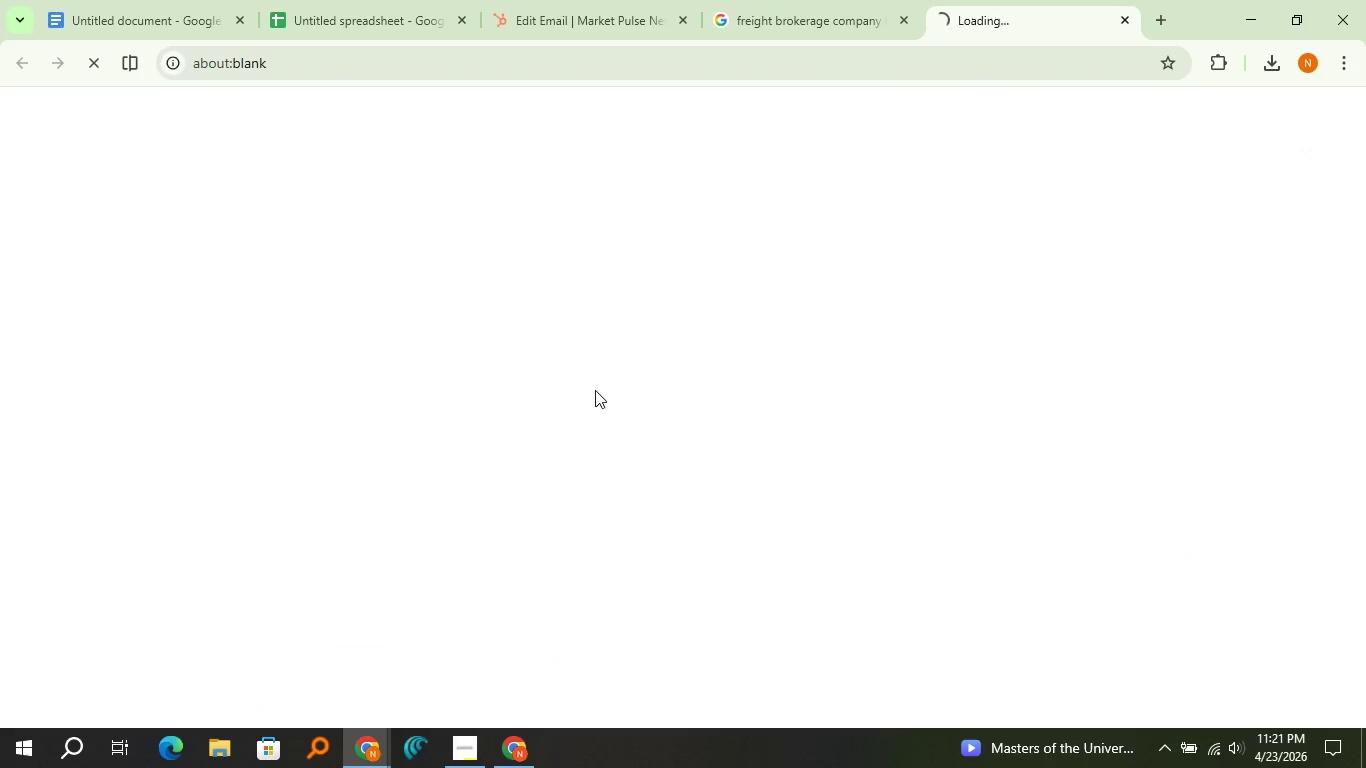 
scroll: coordinate [595, 390], scroll_direction: down, amount: 4.0
 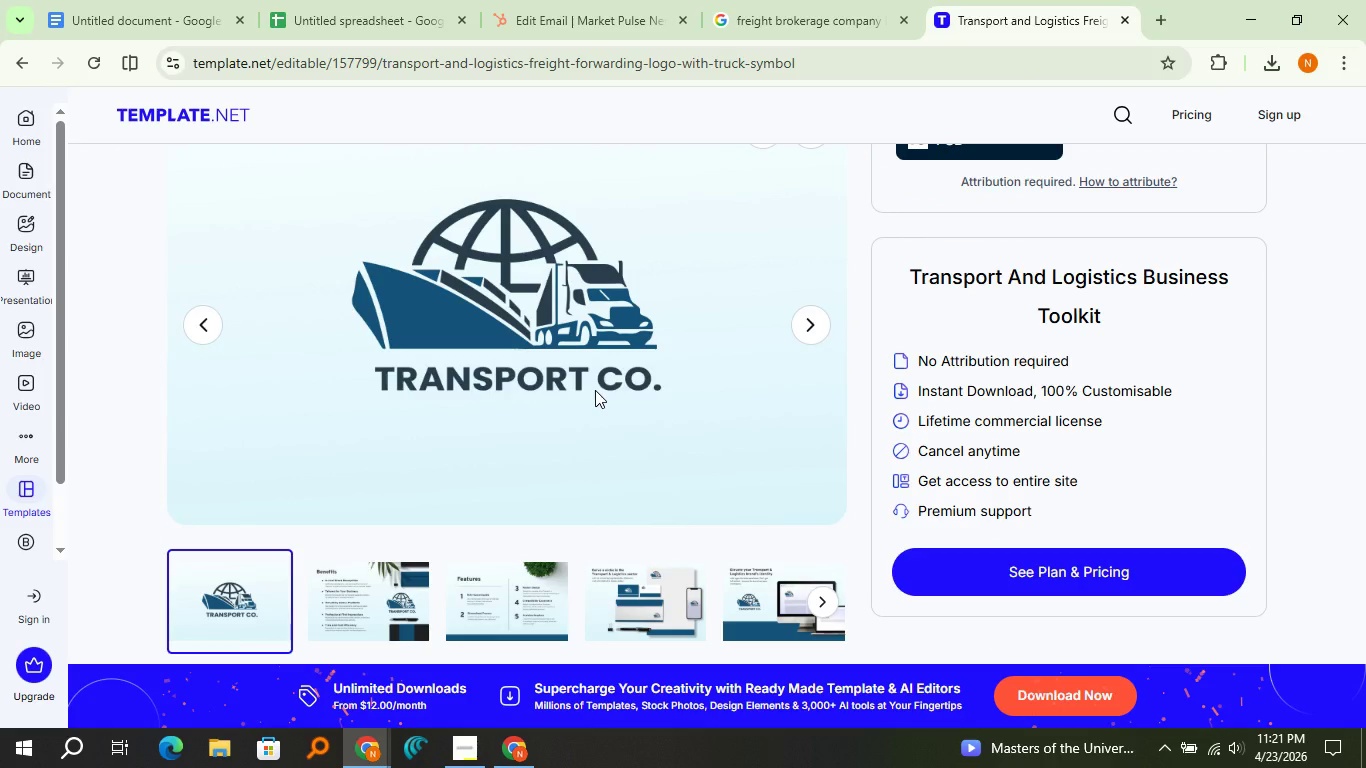 
scroll: coordinate [595, 390], scroll_direction: up, amount: 1.0
 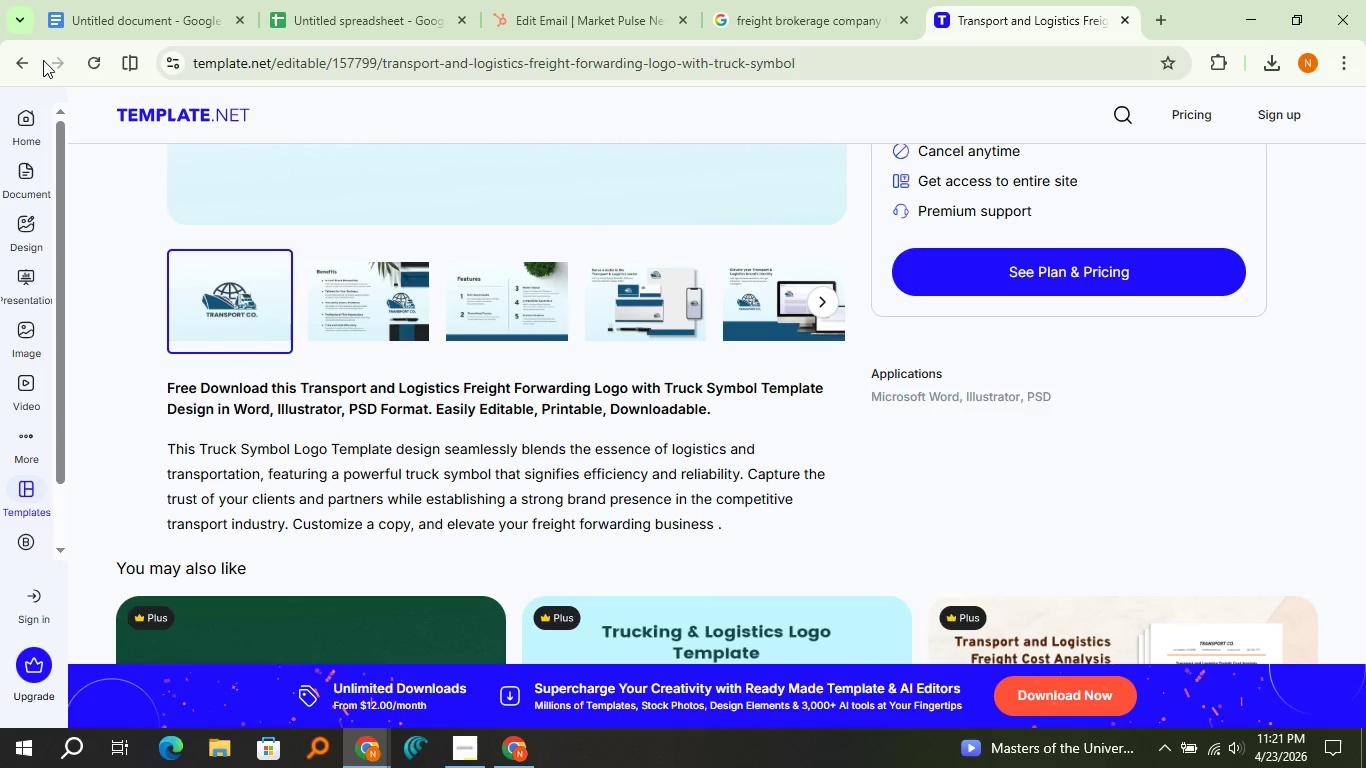 
left_click([30, 61])
 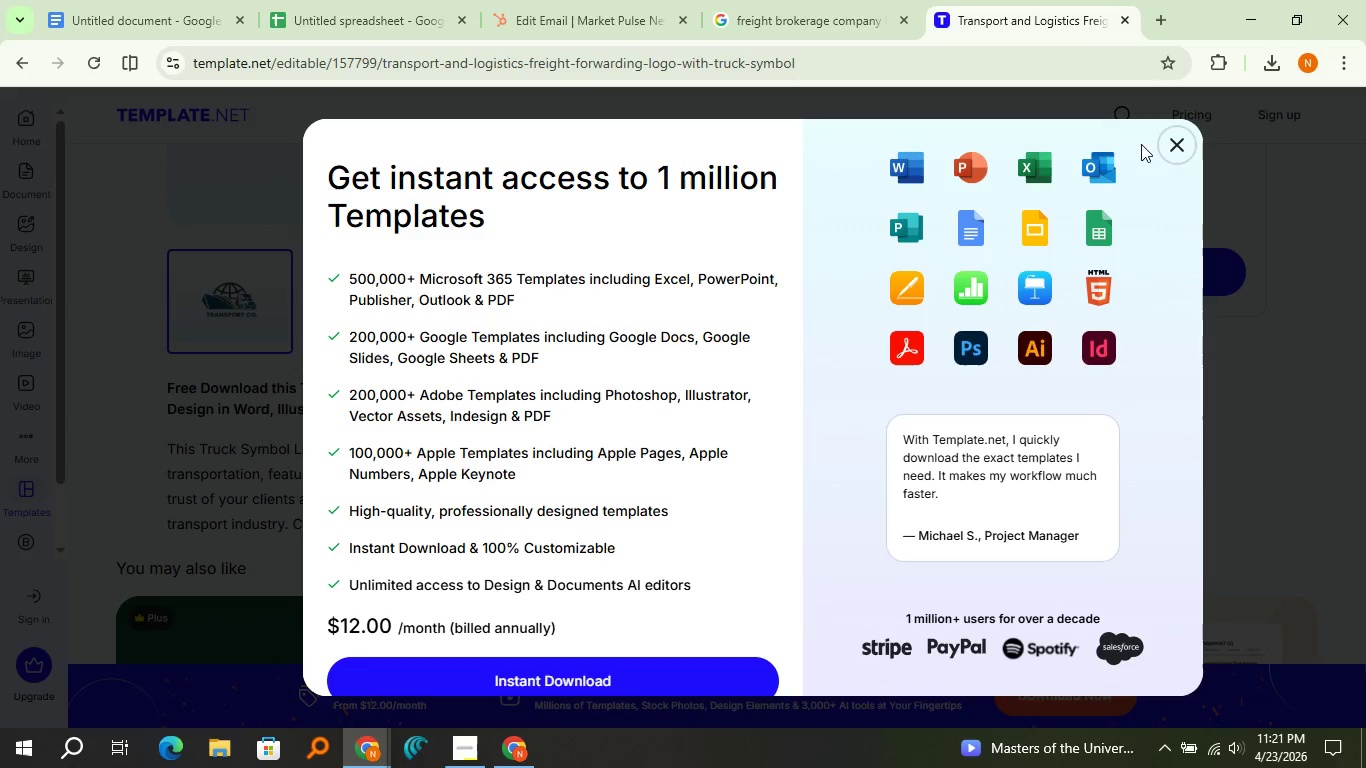 
left_click([1182, 151])
 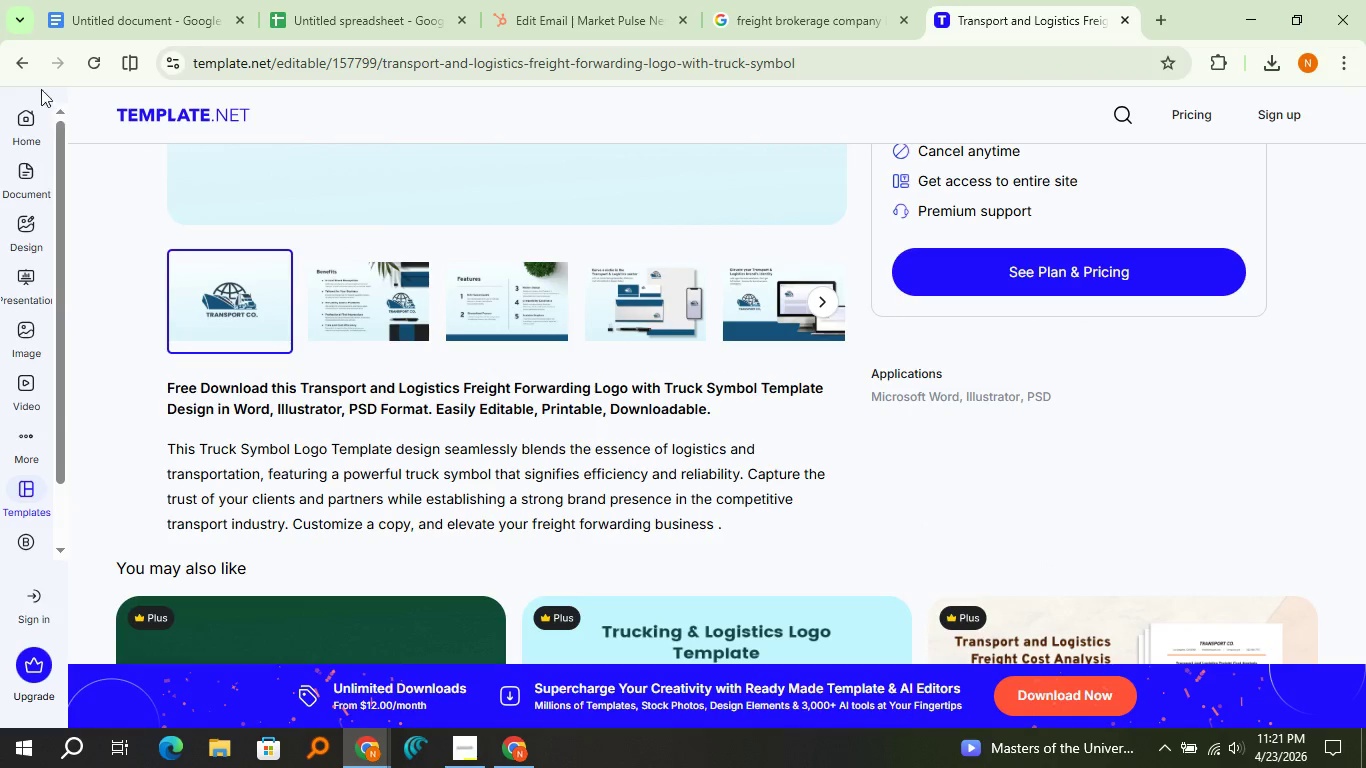 
left_click([25, 67])
 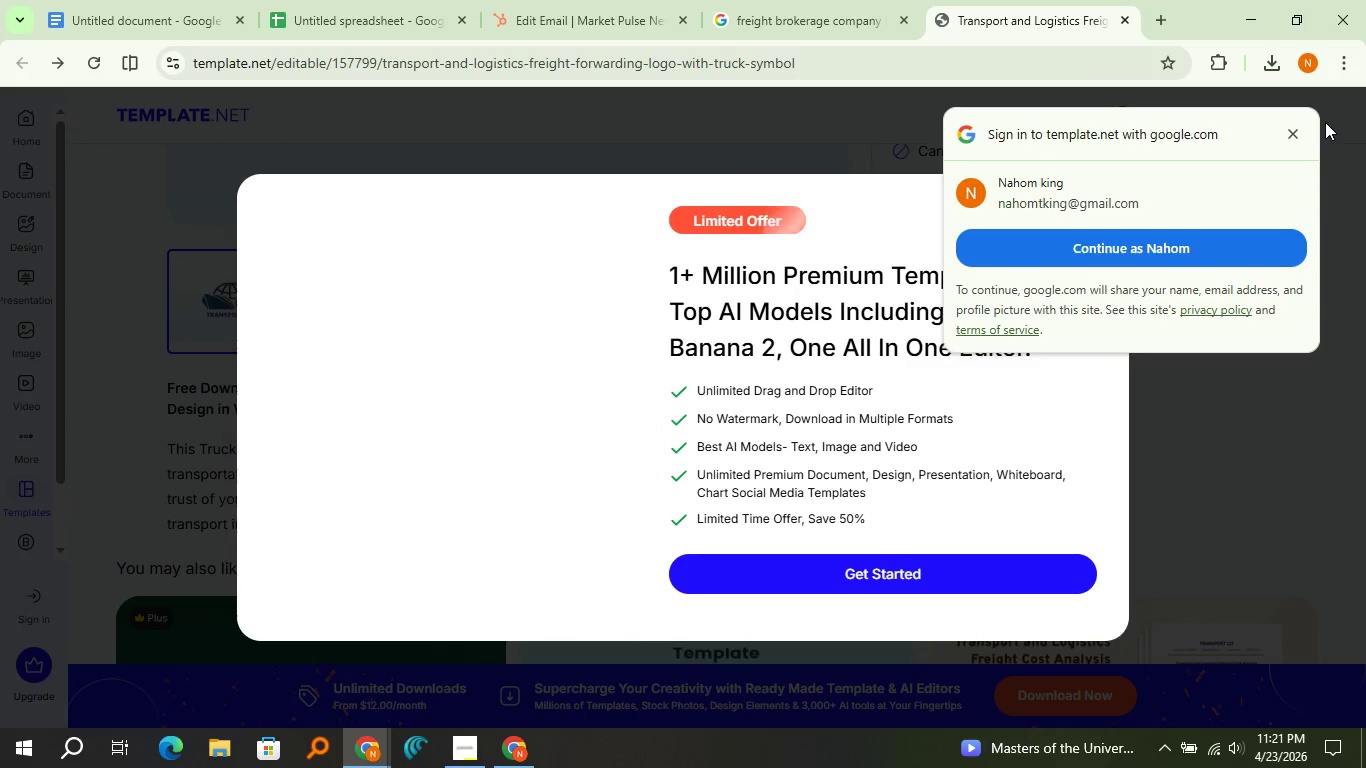 
left_click([1291, 131])
 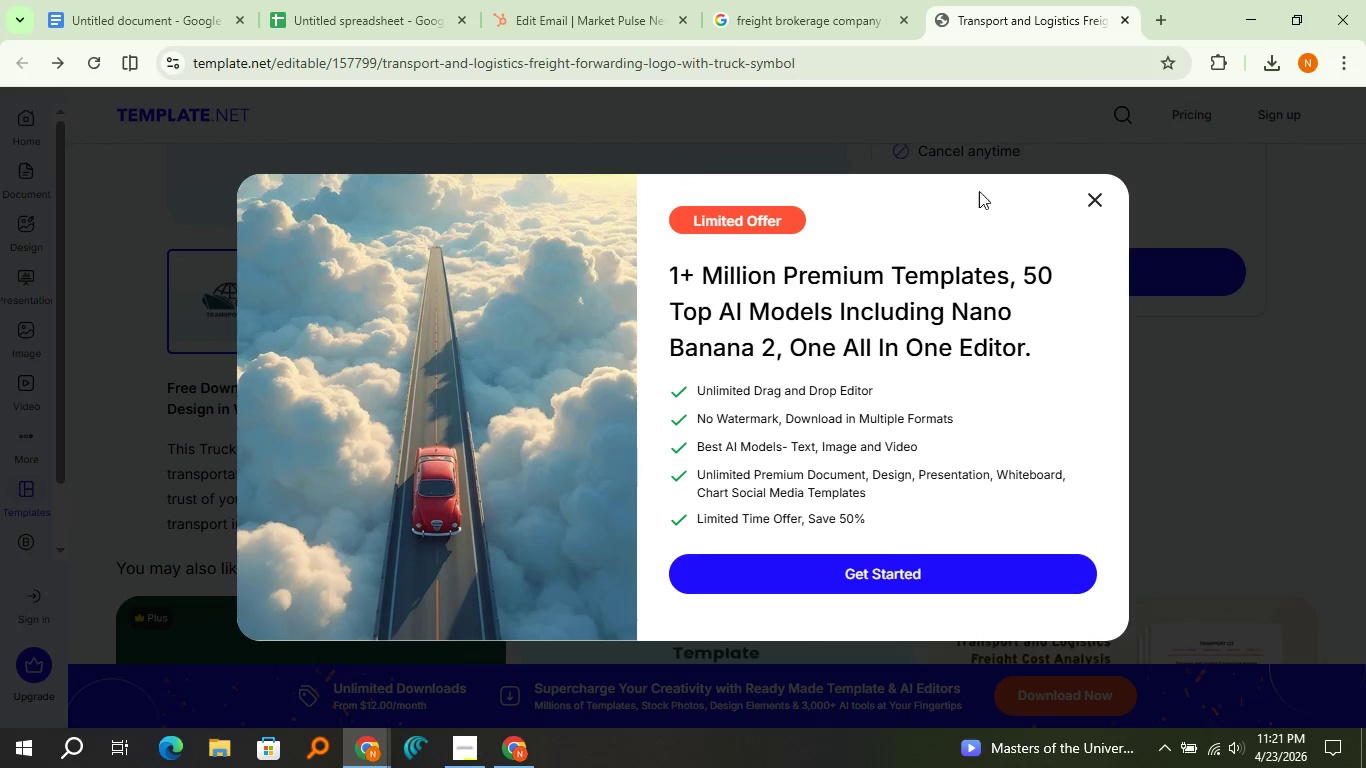 
left_click([1085, 195])
 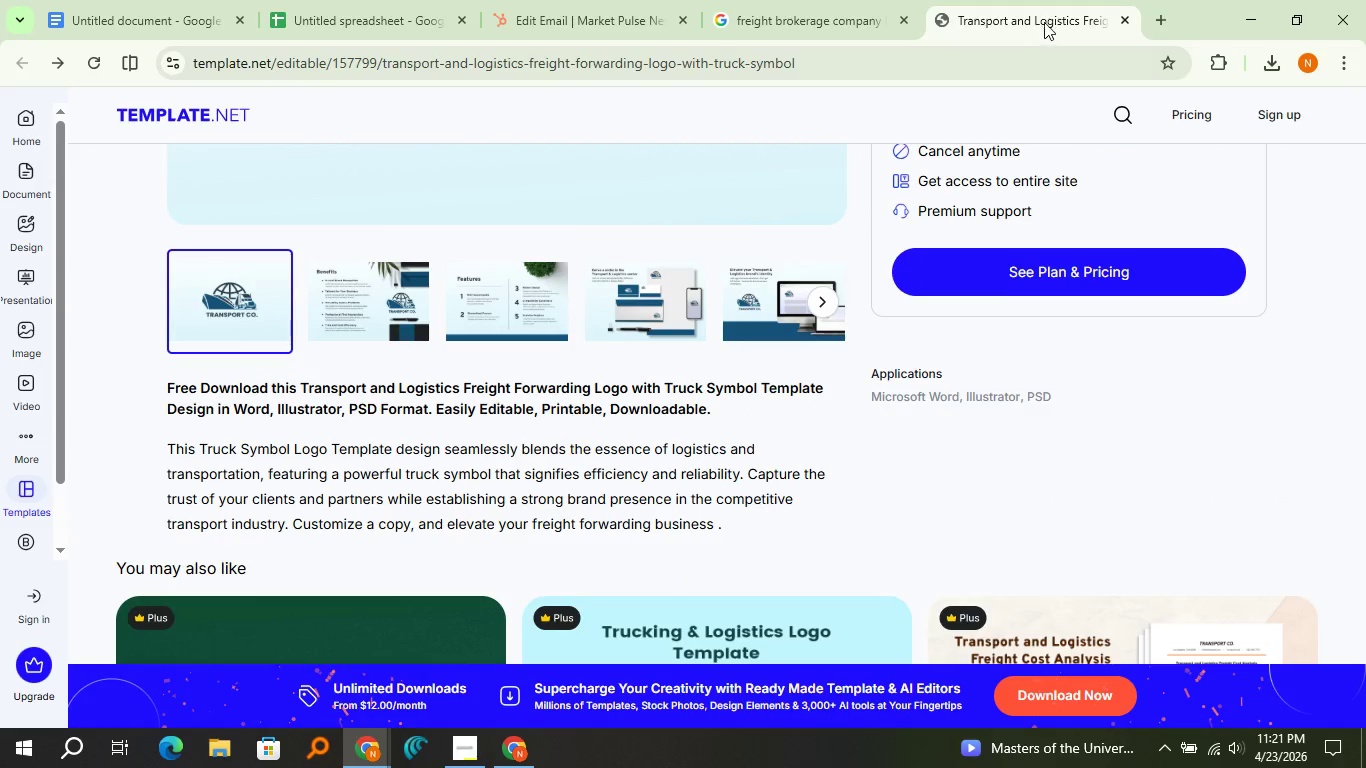 
left_click([1121, 21])
 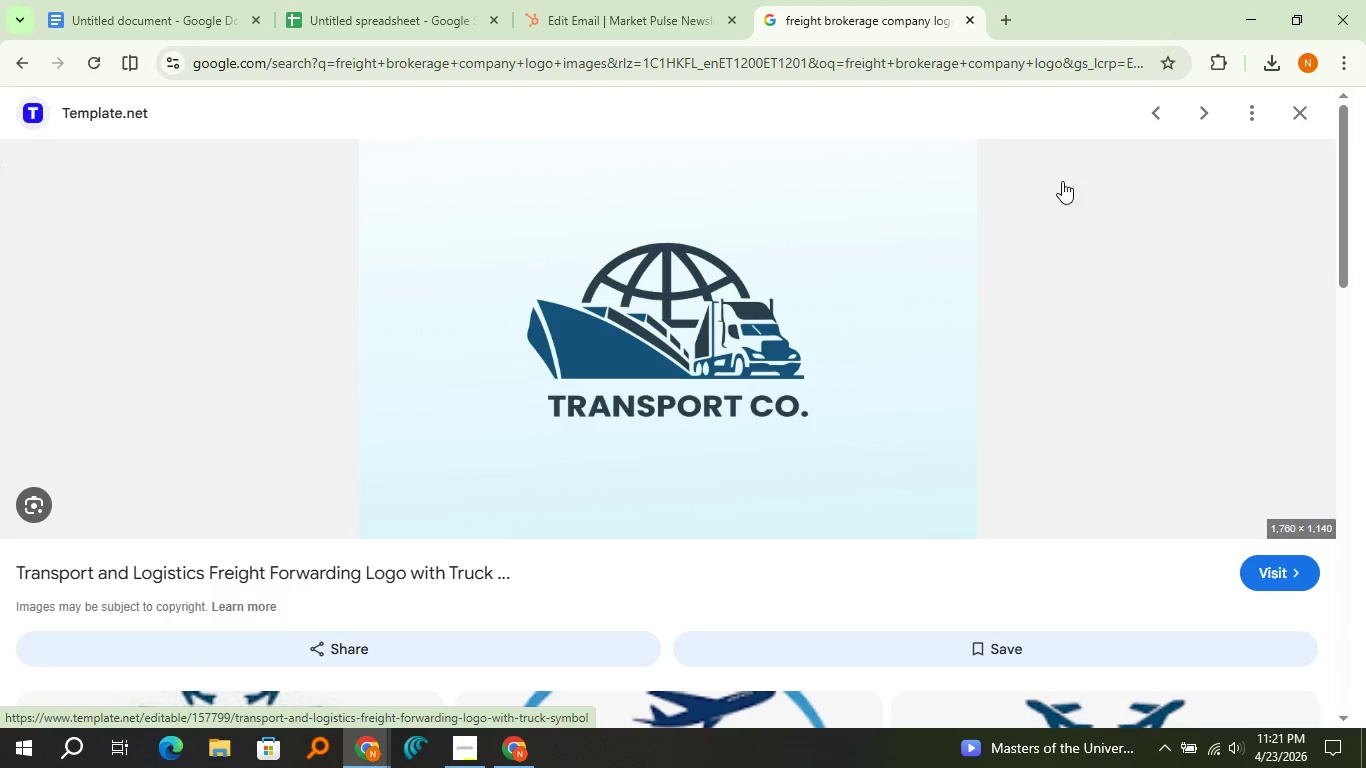 
left_click([1292, 117])
 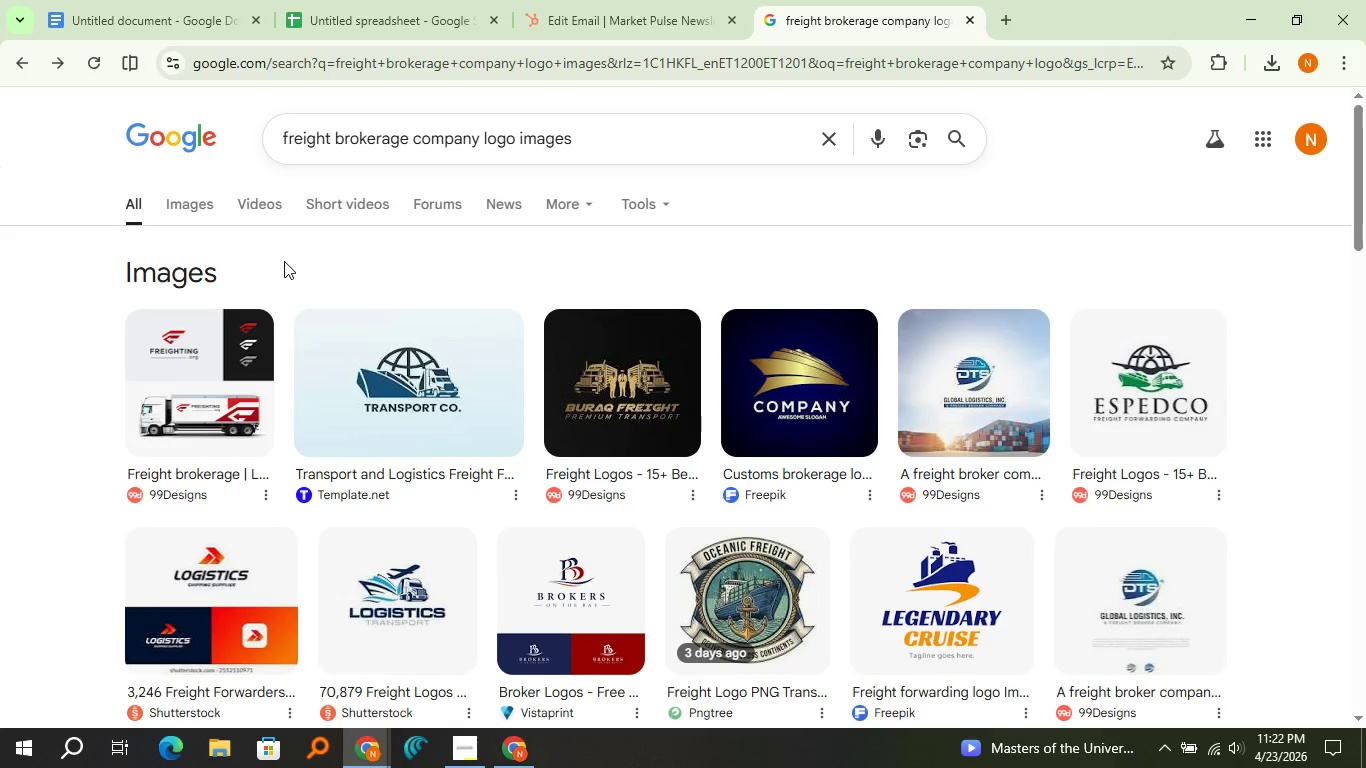 
scroll: coordinate [284, 262], scroll_direction: down, amount: 4.0
 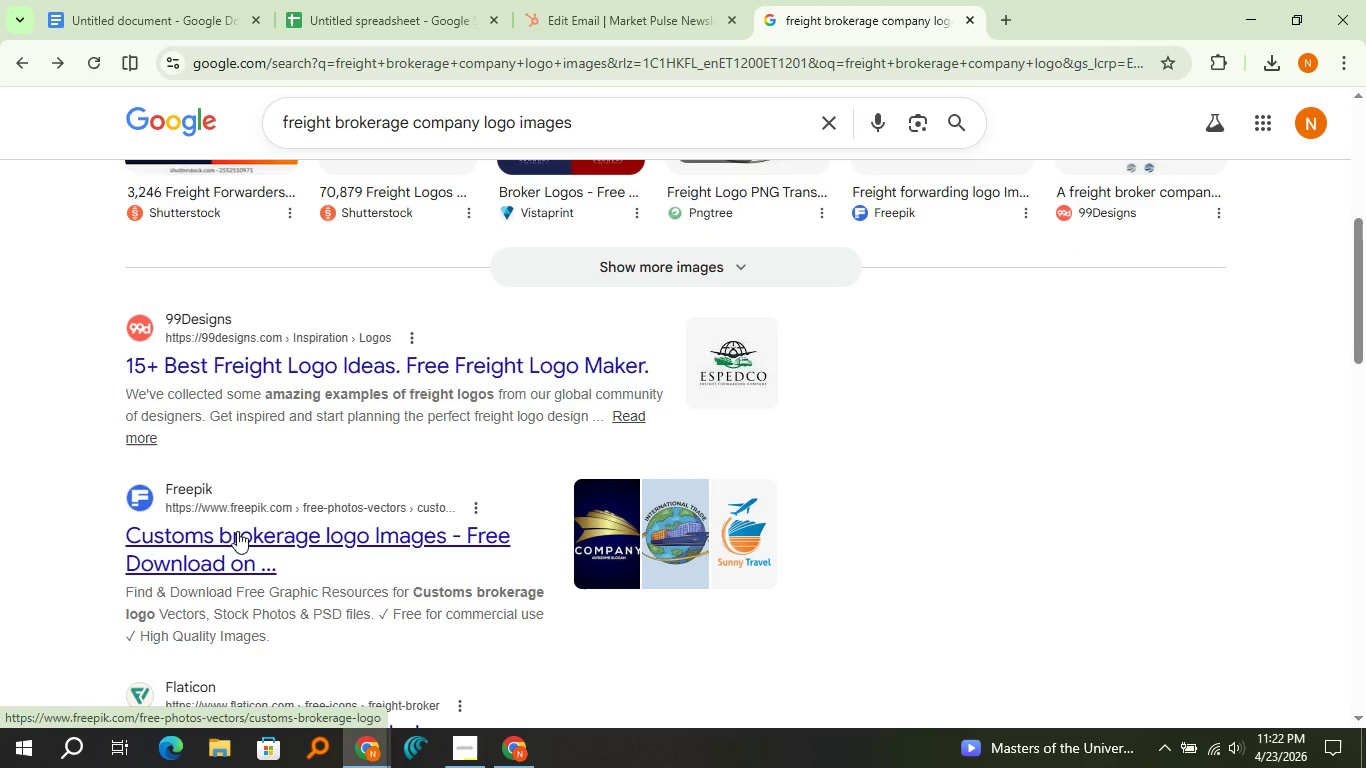 
left_click([236, 531])
 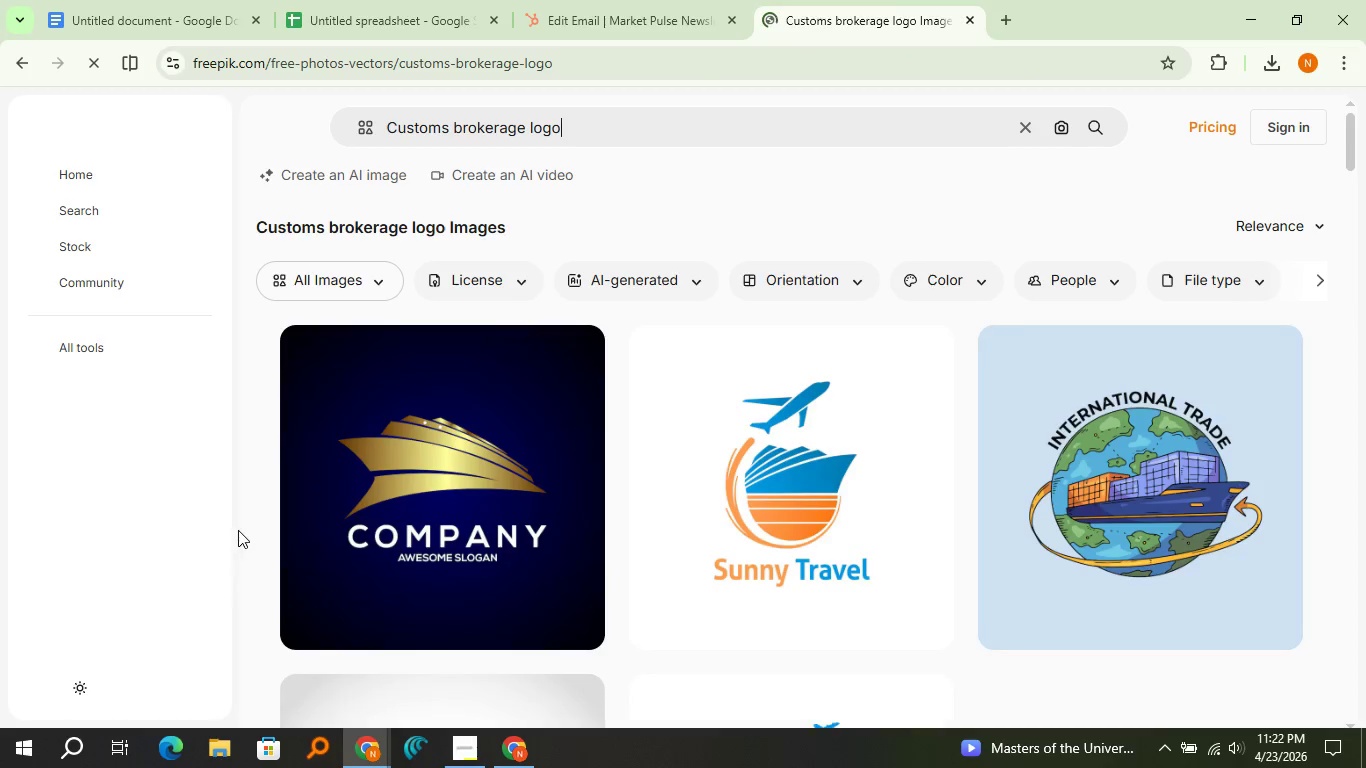 
scroll: coordinate [673, 392], scroll_direction: down, amount: 4.0
 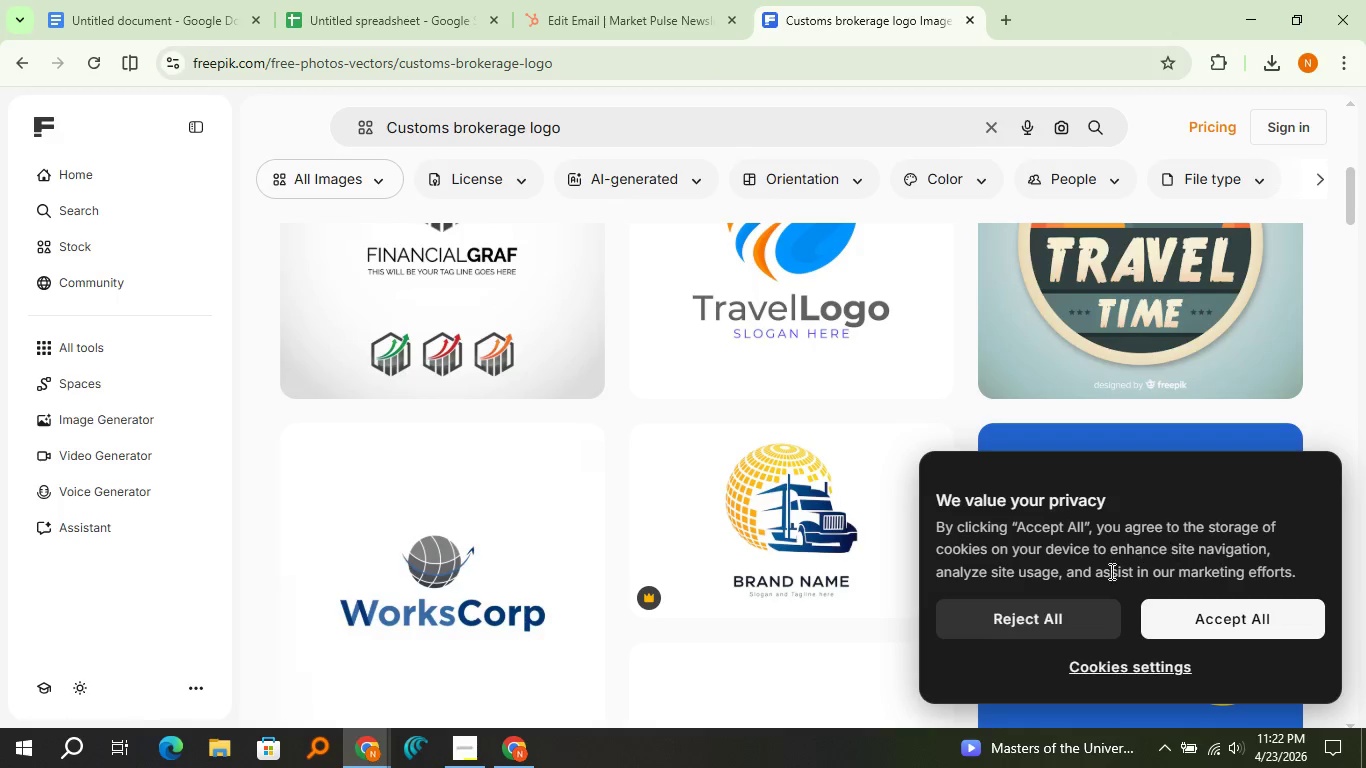 
left_click([1050, 625])
 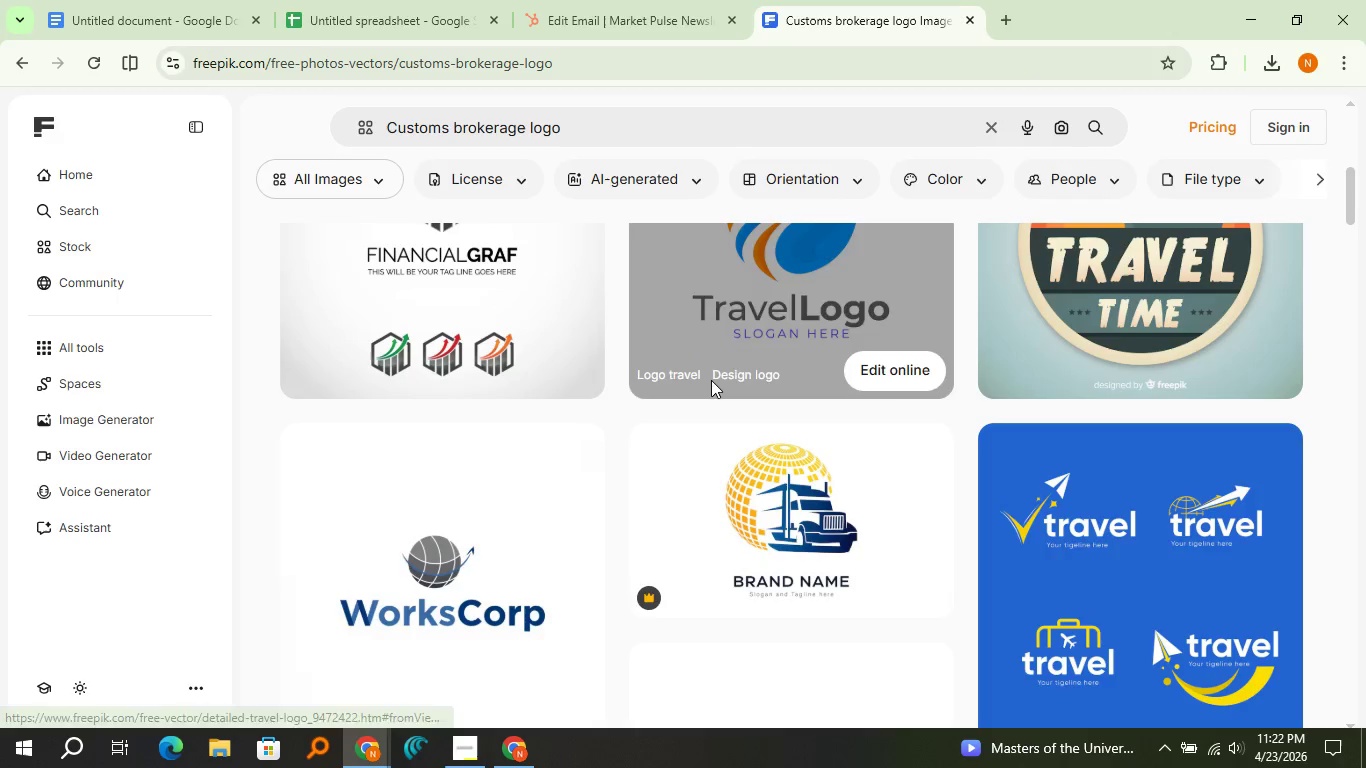 
scroll: coordinate [723, 494], scroll_direction: down, amount: 4.0
 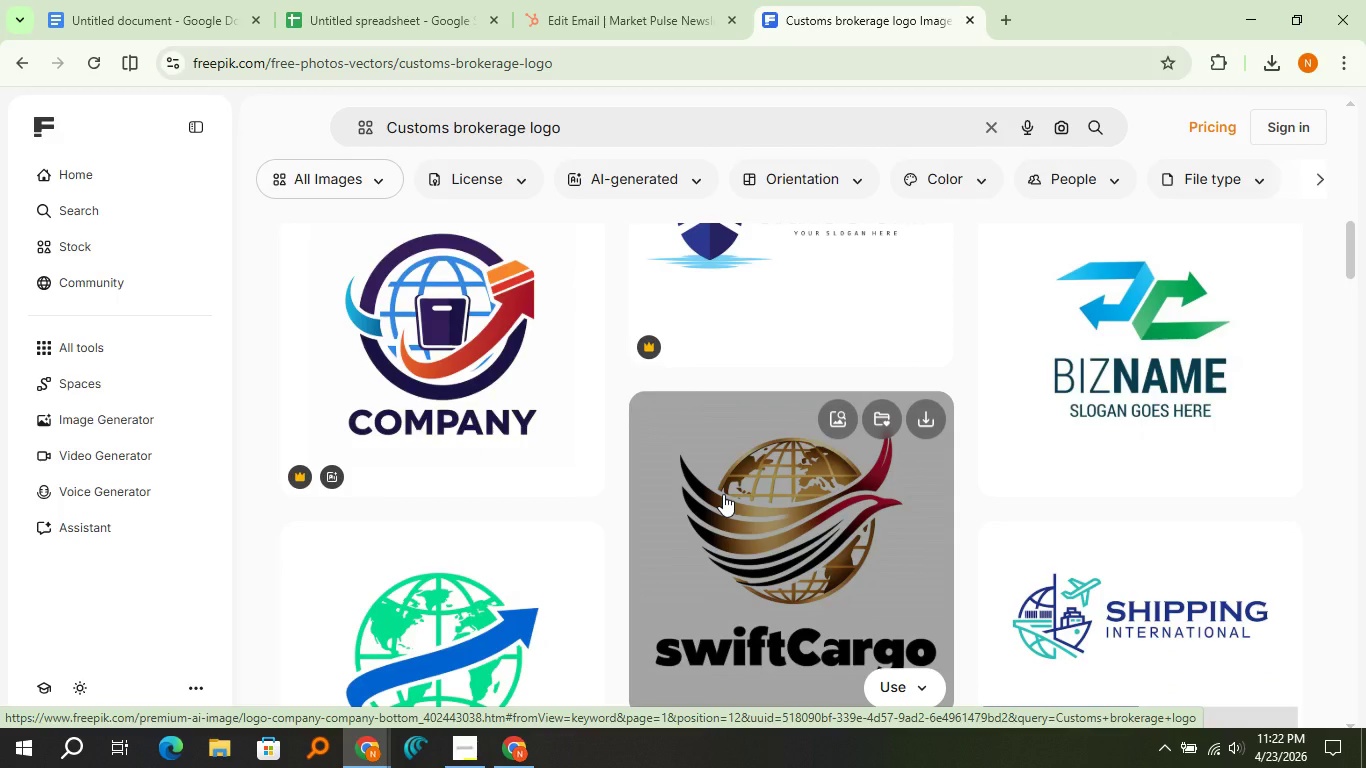 
scroll: coordinate [723, 494], scroll_direction: up, amount: 6.0
 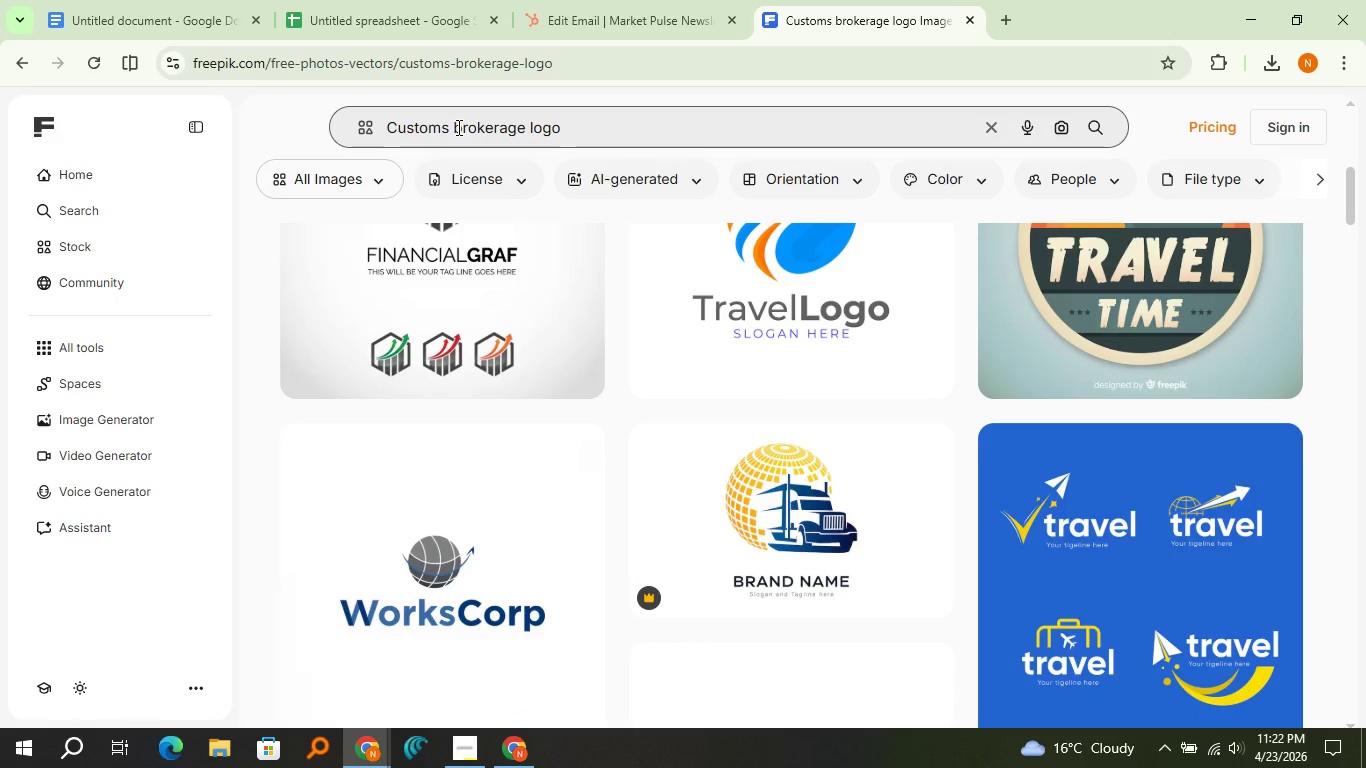 
left_click_drag(start_coordinate=[454, 127], to_coordinate=[394, 143])
 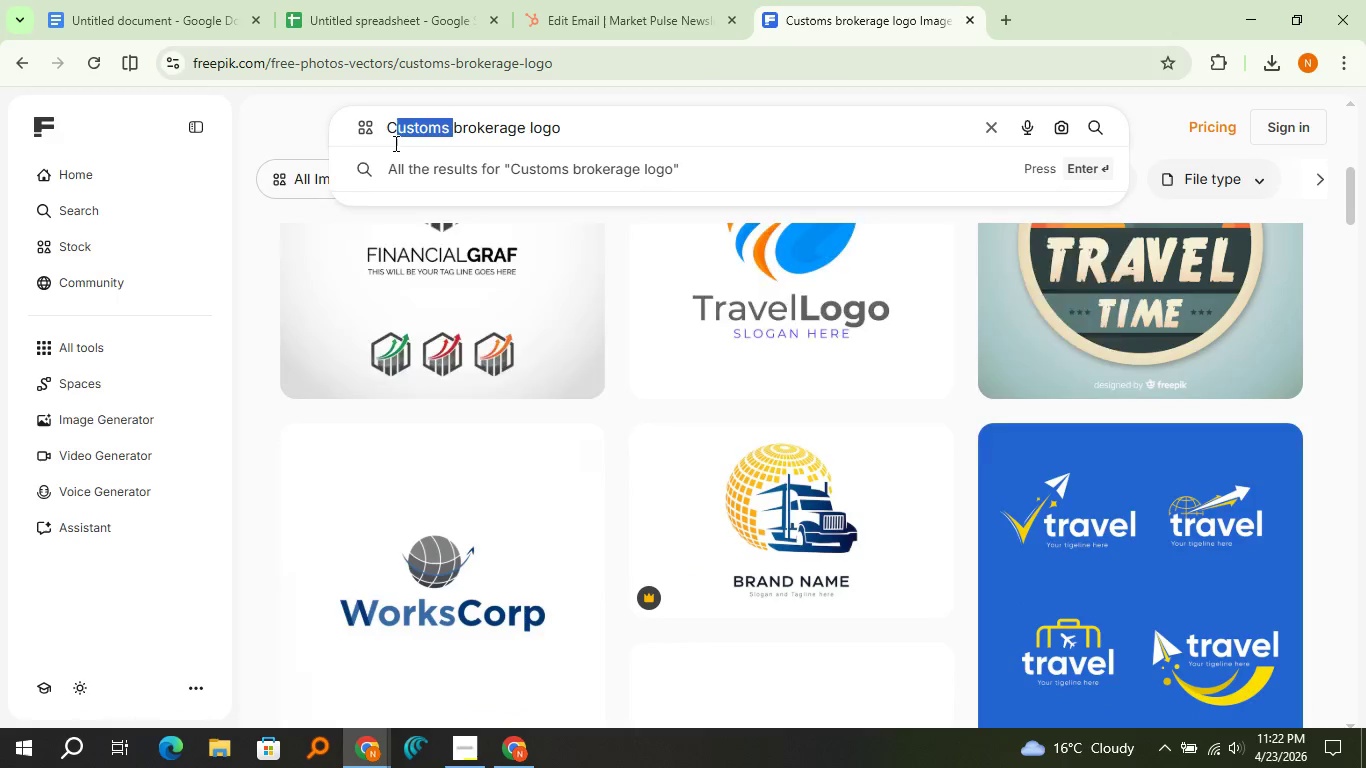 
key(Backspace)
 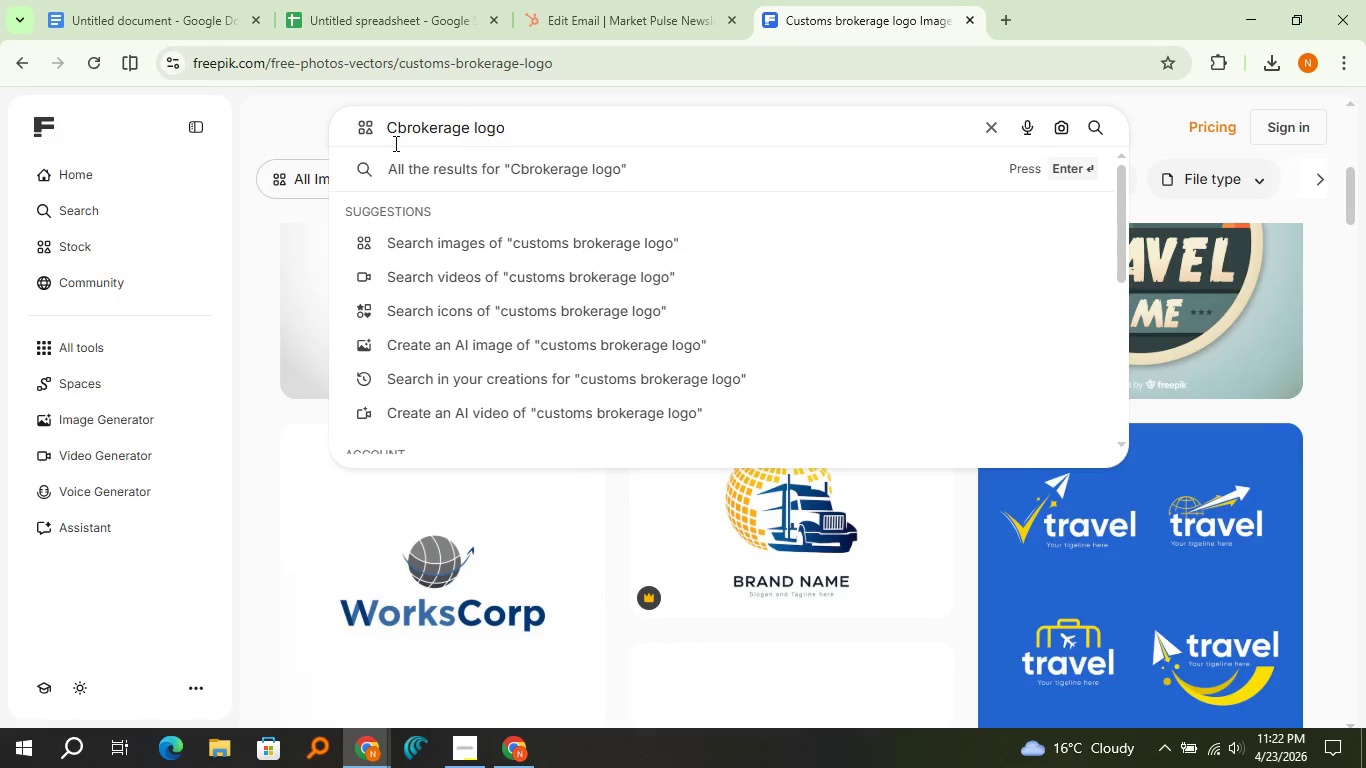 
key(Backspace)
 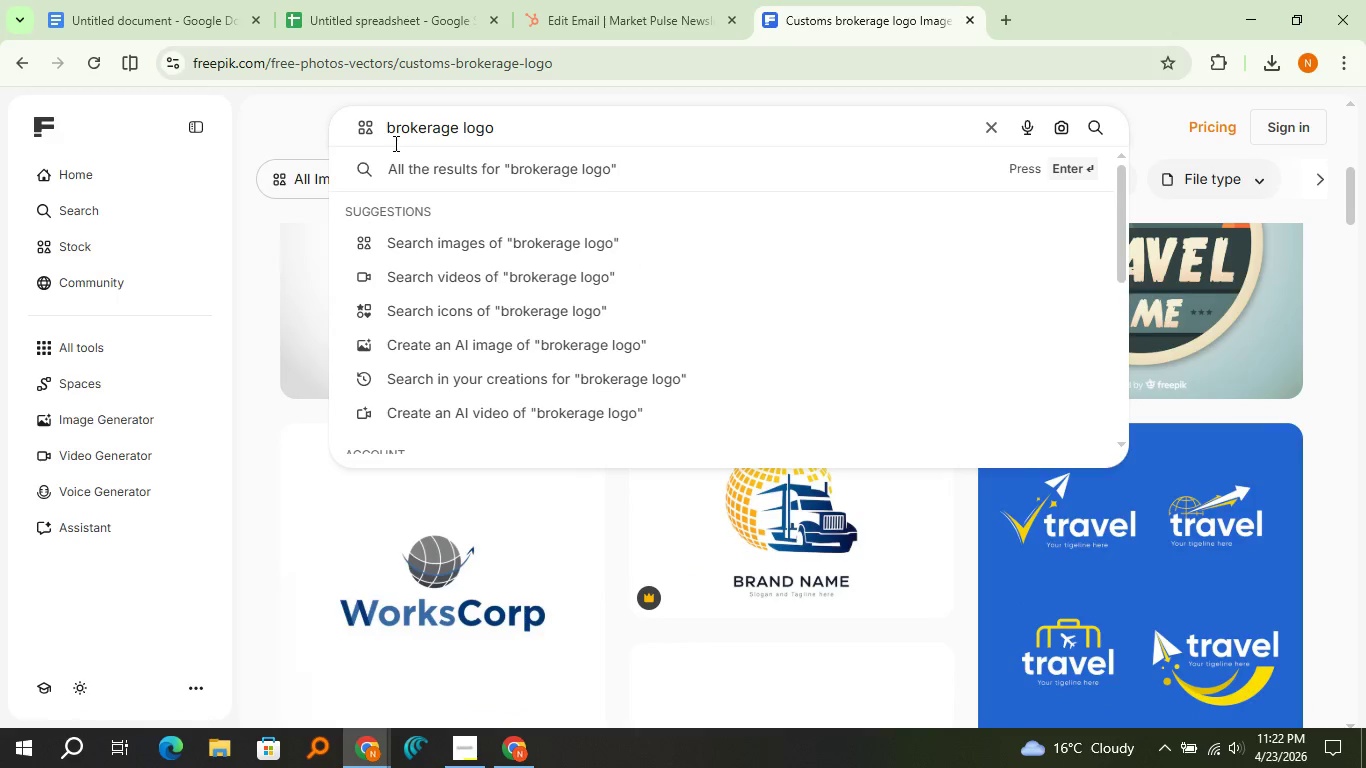 
key(Control+Delete)
 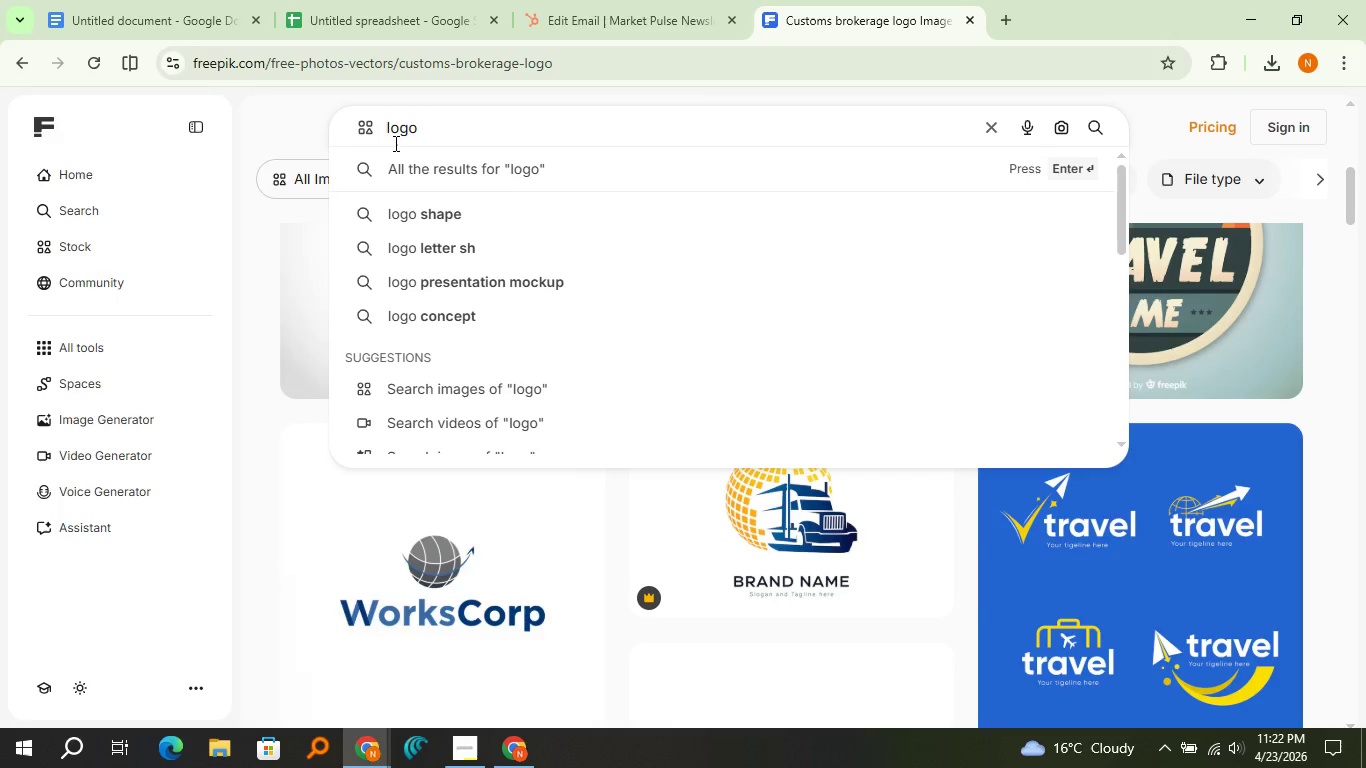 
hold_key(key=ShiftLeft, duration=1.14)
 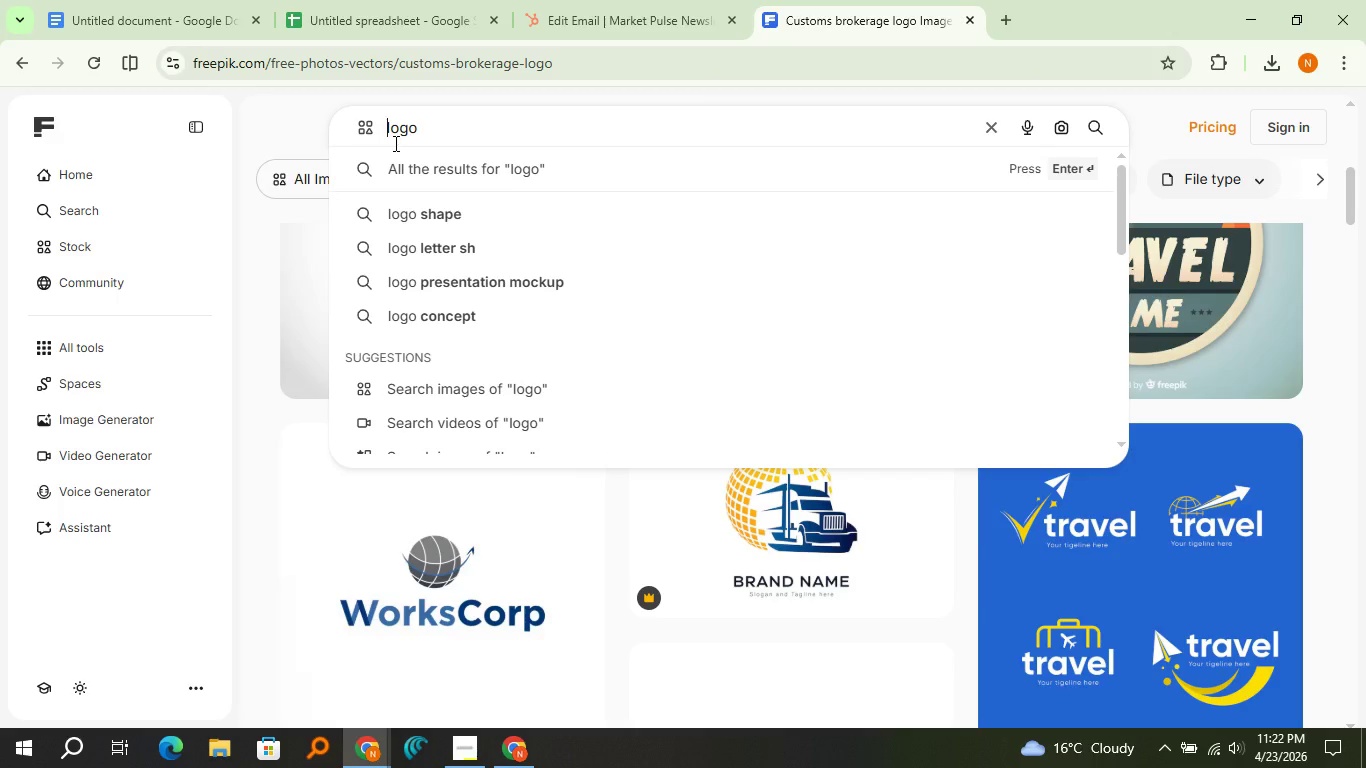 
type(Shipping truck)
 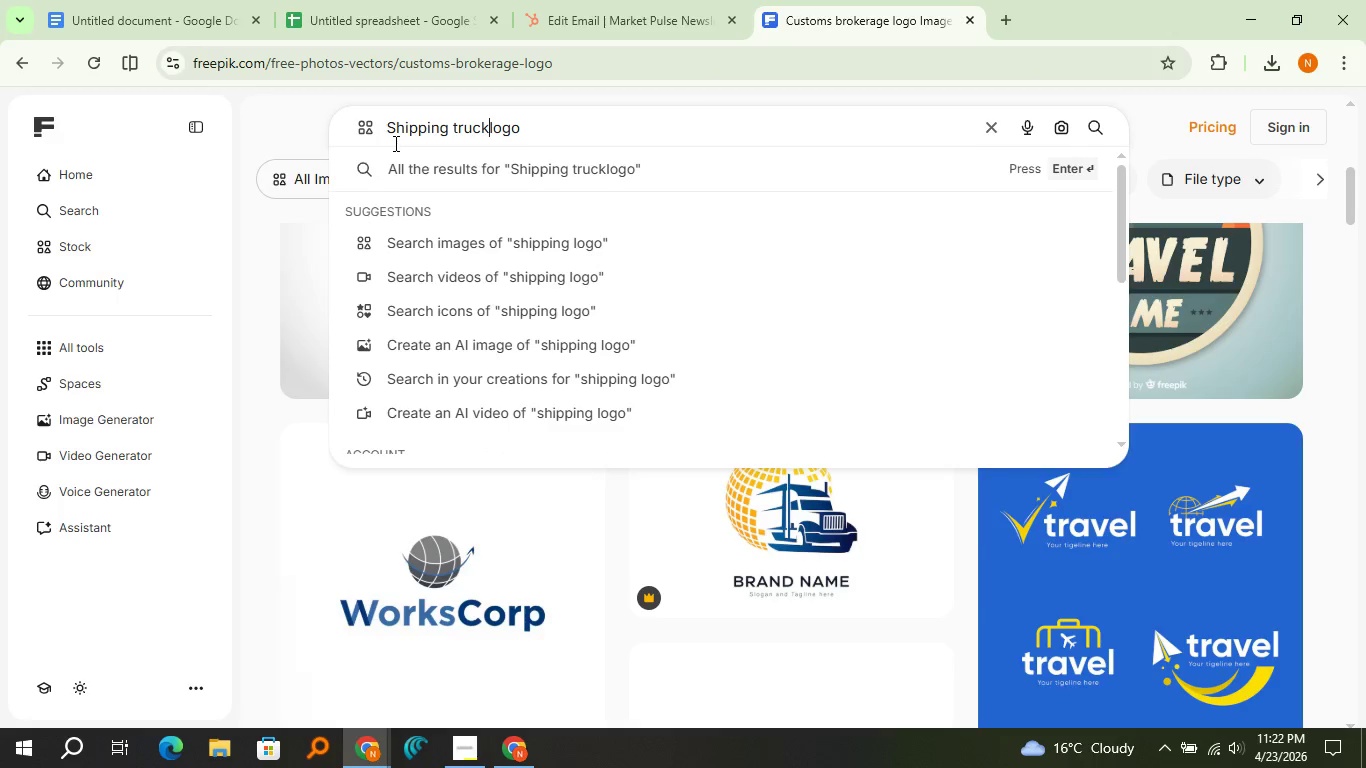 
 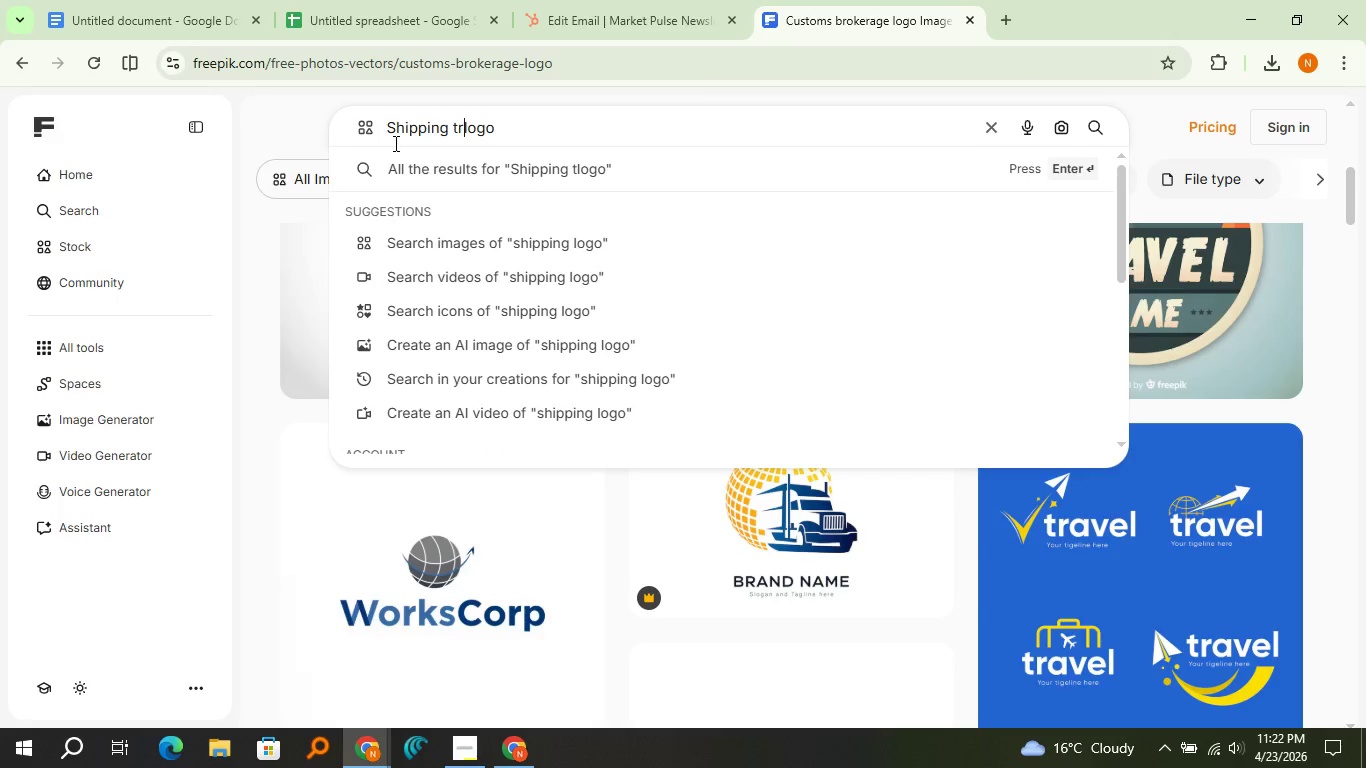 
key(Enter)
 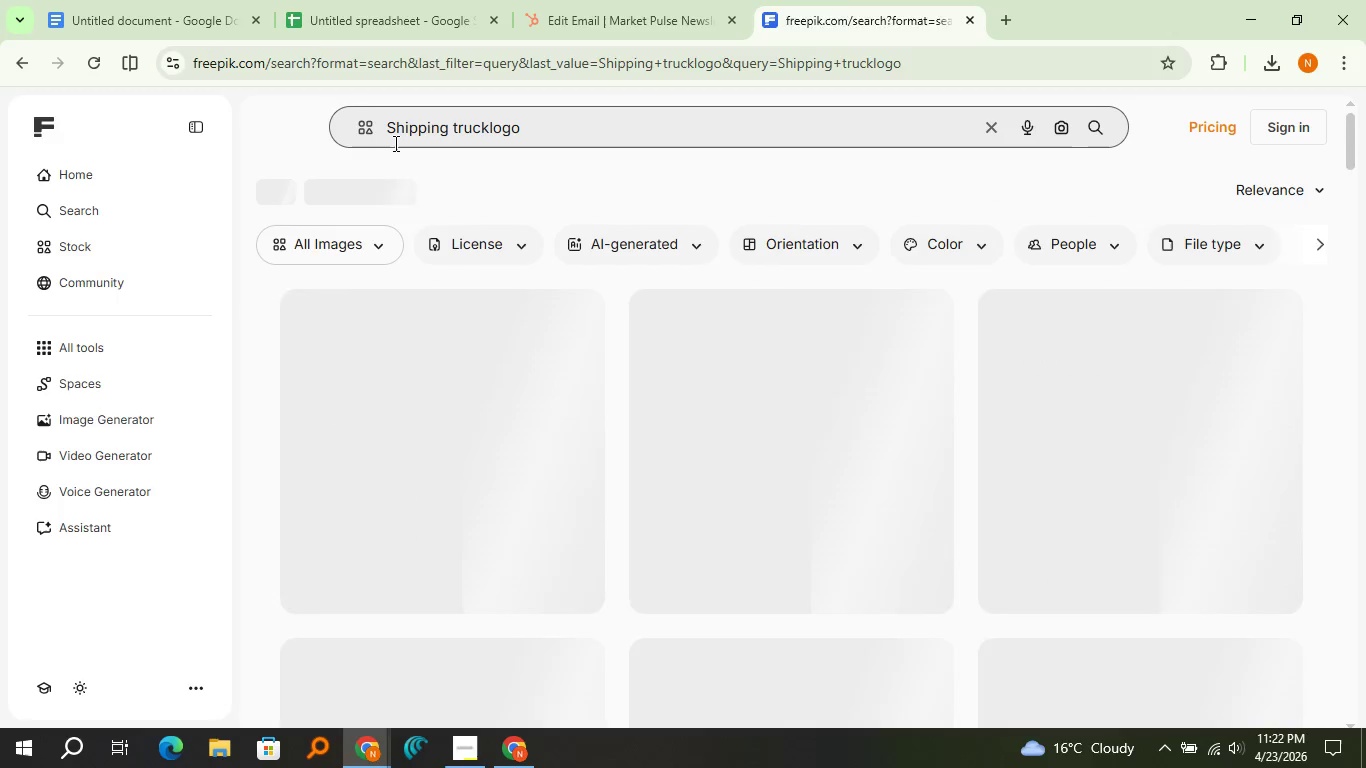 
mouse_move([505, 268])
 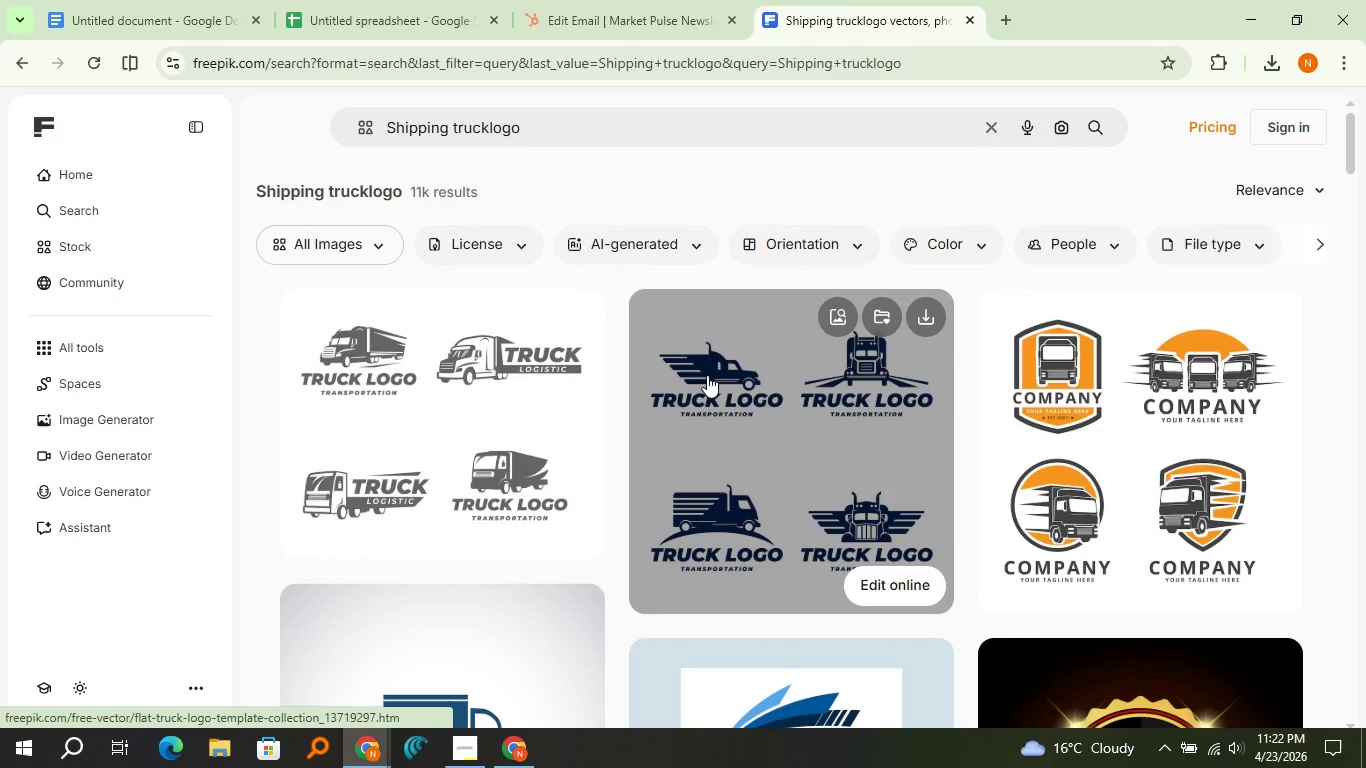 
scroll: coordinate [707, 375], scroll_direction: down, amount: 10.0
 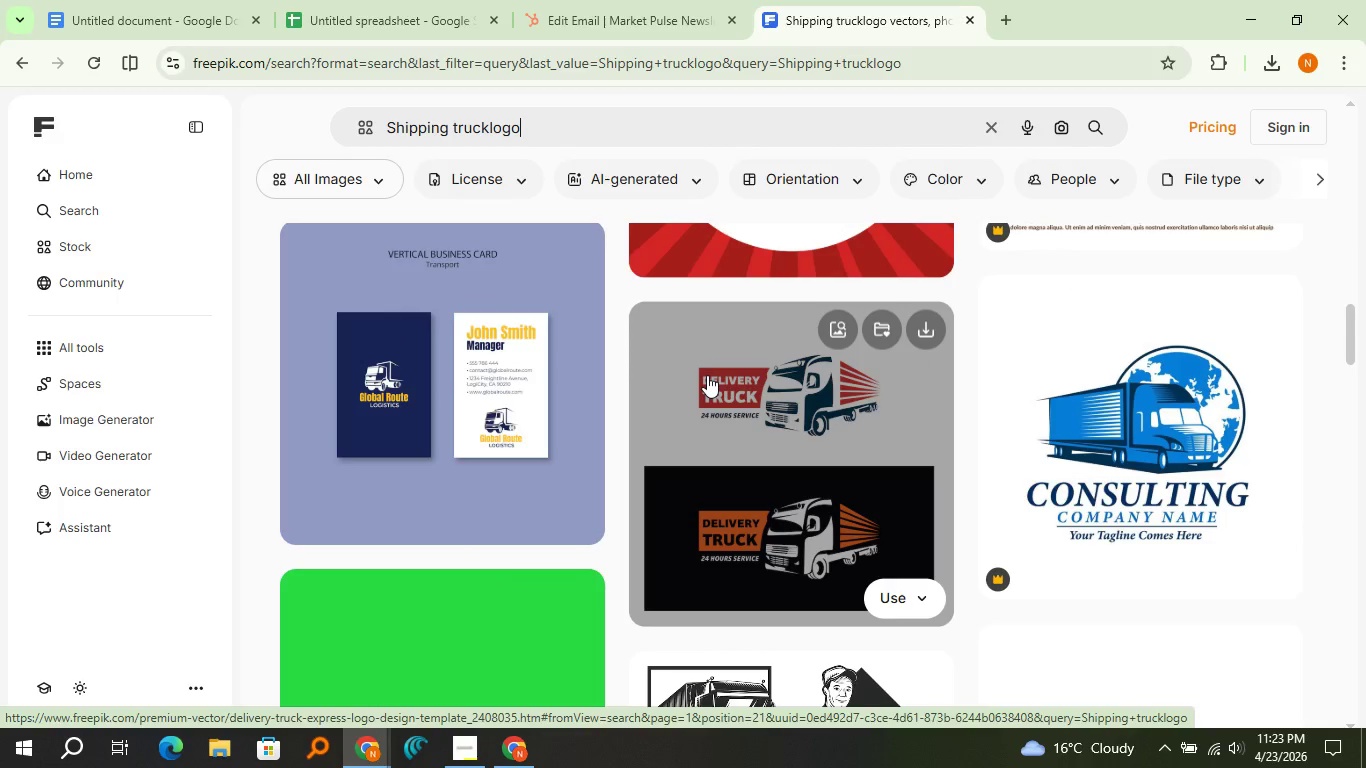 
scroll: coordinate [707, 375], scroll_direction: down, amount: 5.0
 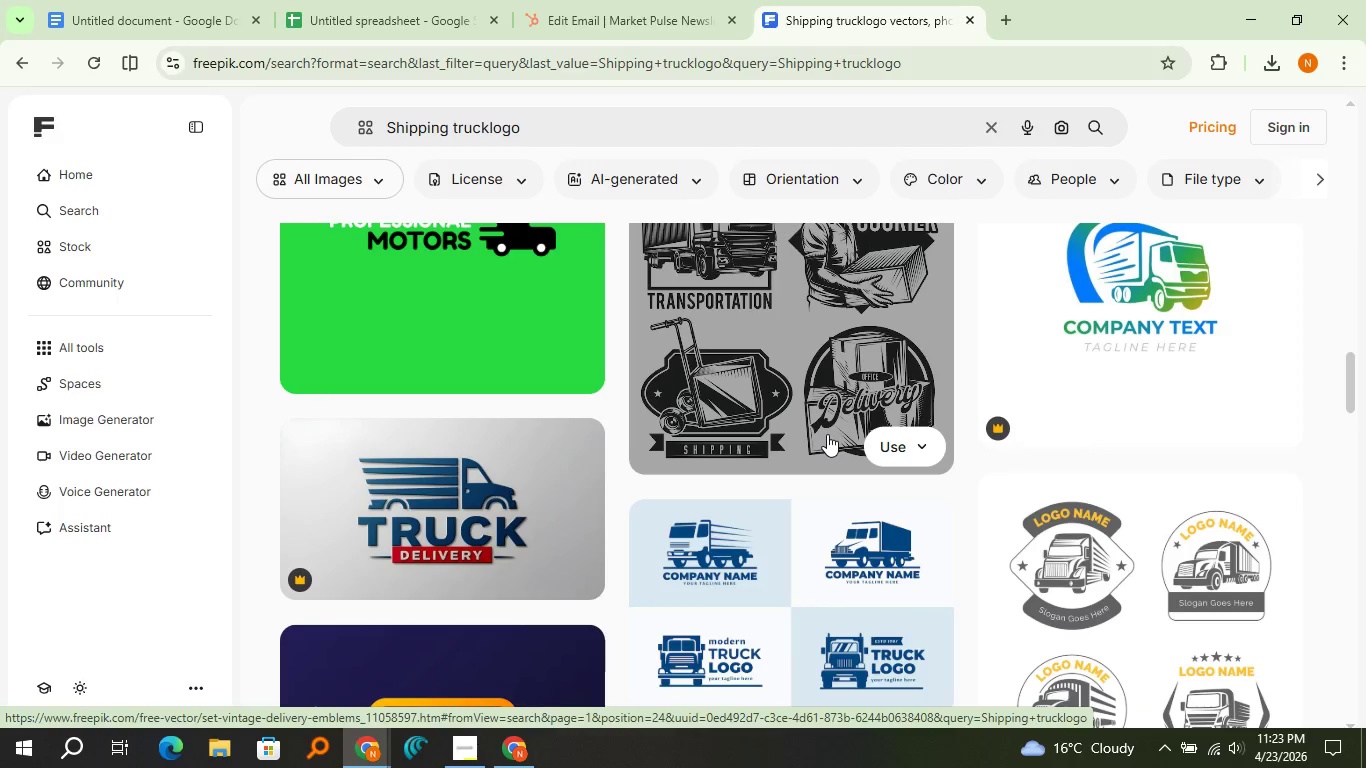 
scroll: coordinate [827, 434], scroll_direction: up, amount: 1.0
 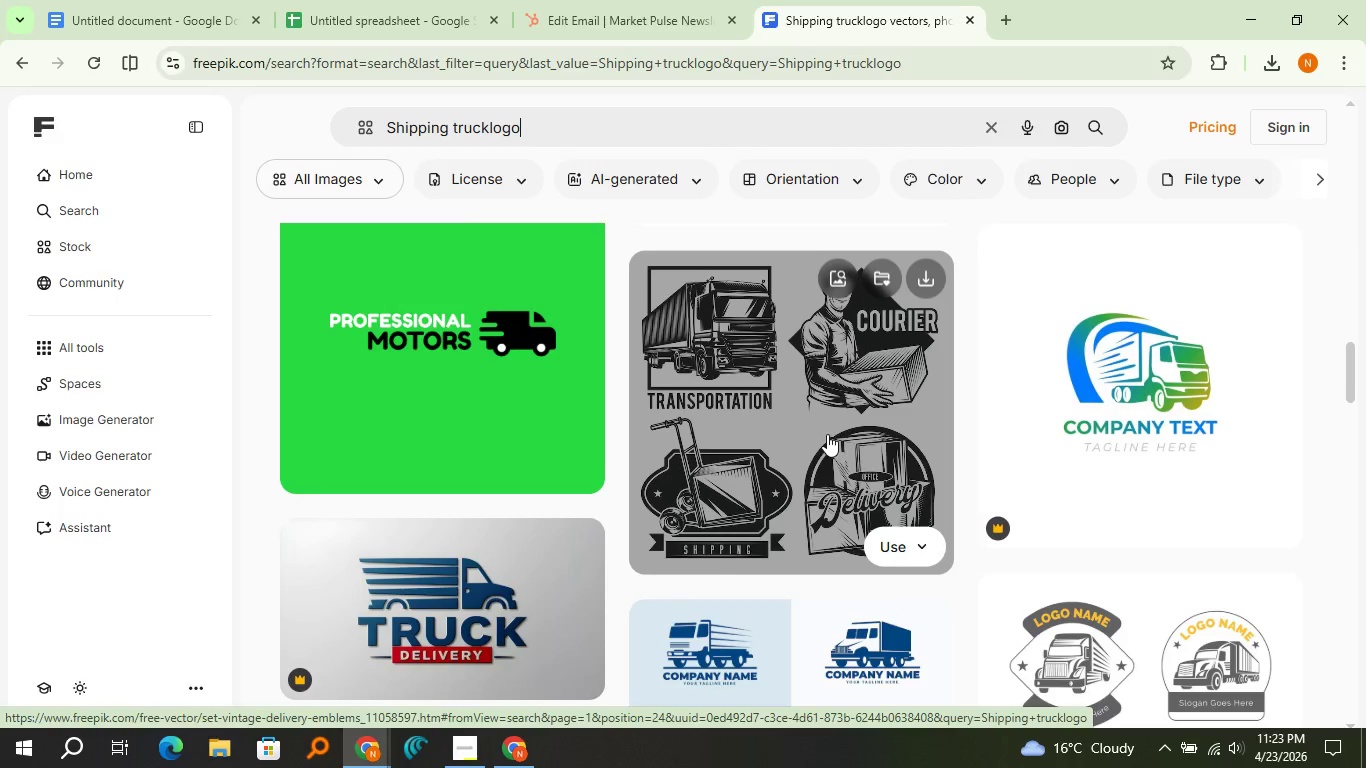 
scroll: coordinate [382, 331], scroll_direction: down, amount: 6.0
 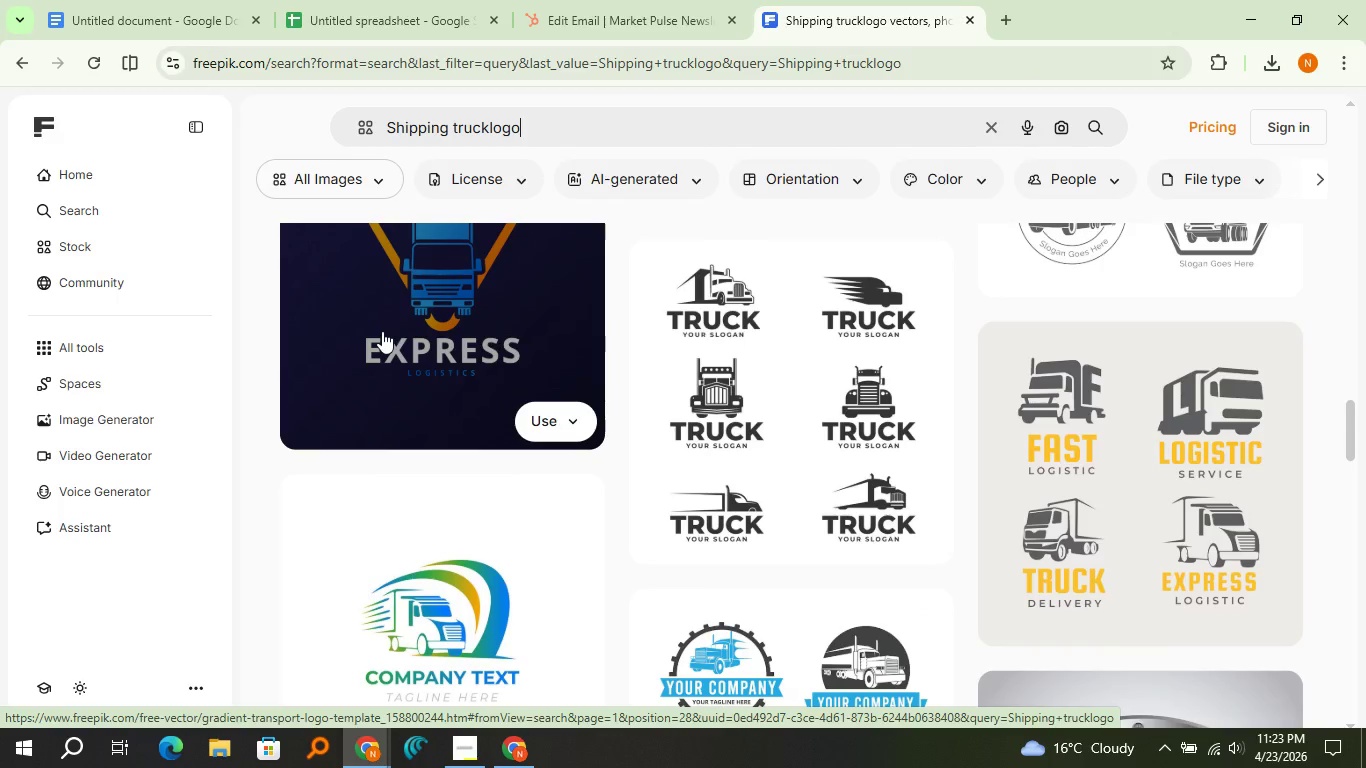 
scroll: coordinate [382, 331], scroll_direction: up, amount: 4.0
 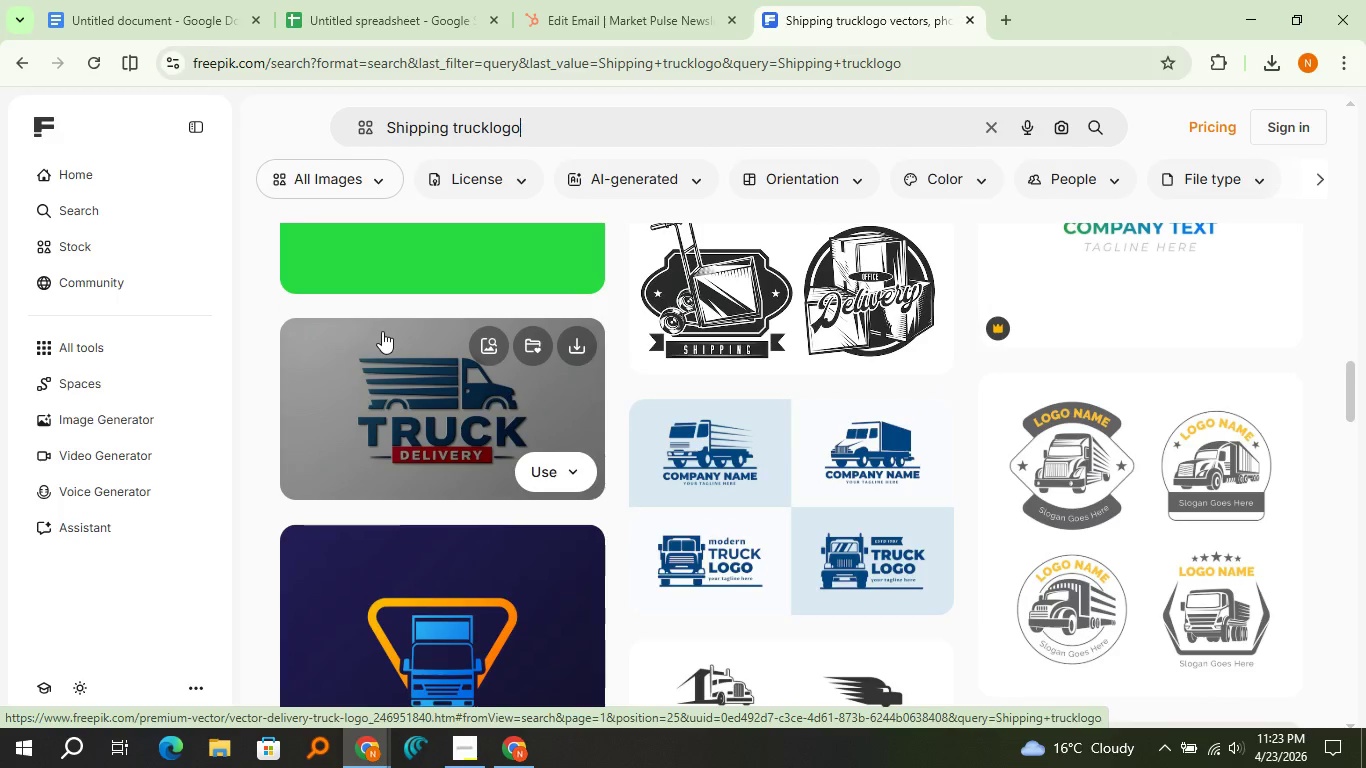 
scroll: coordinate [382, 331], scroll_direction: down, amount: 3.0
 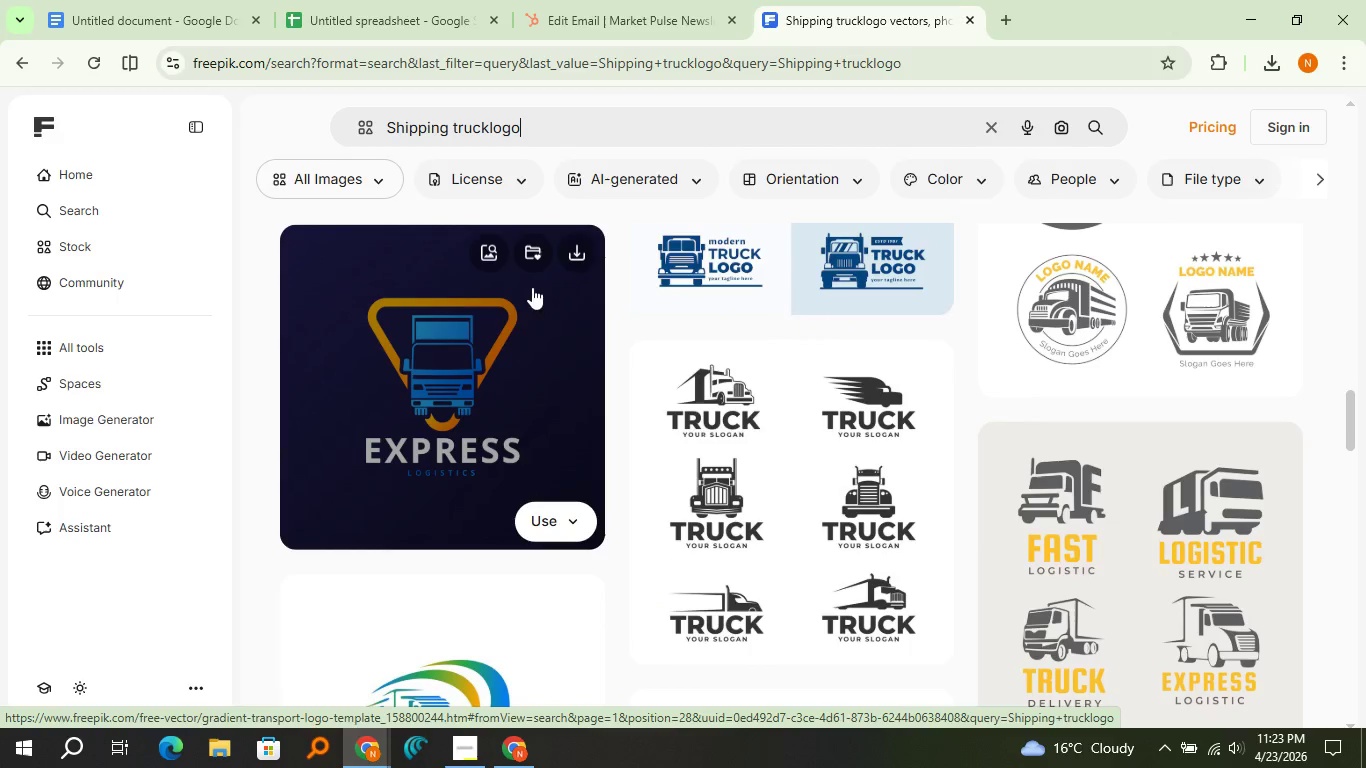 
left_click([566, 260])
 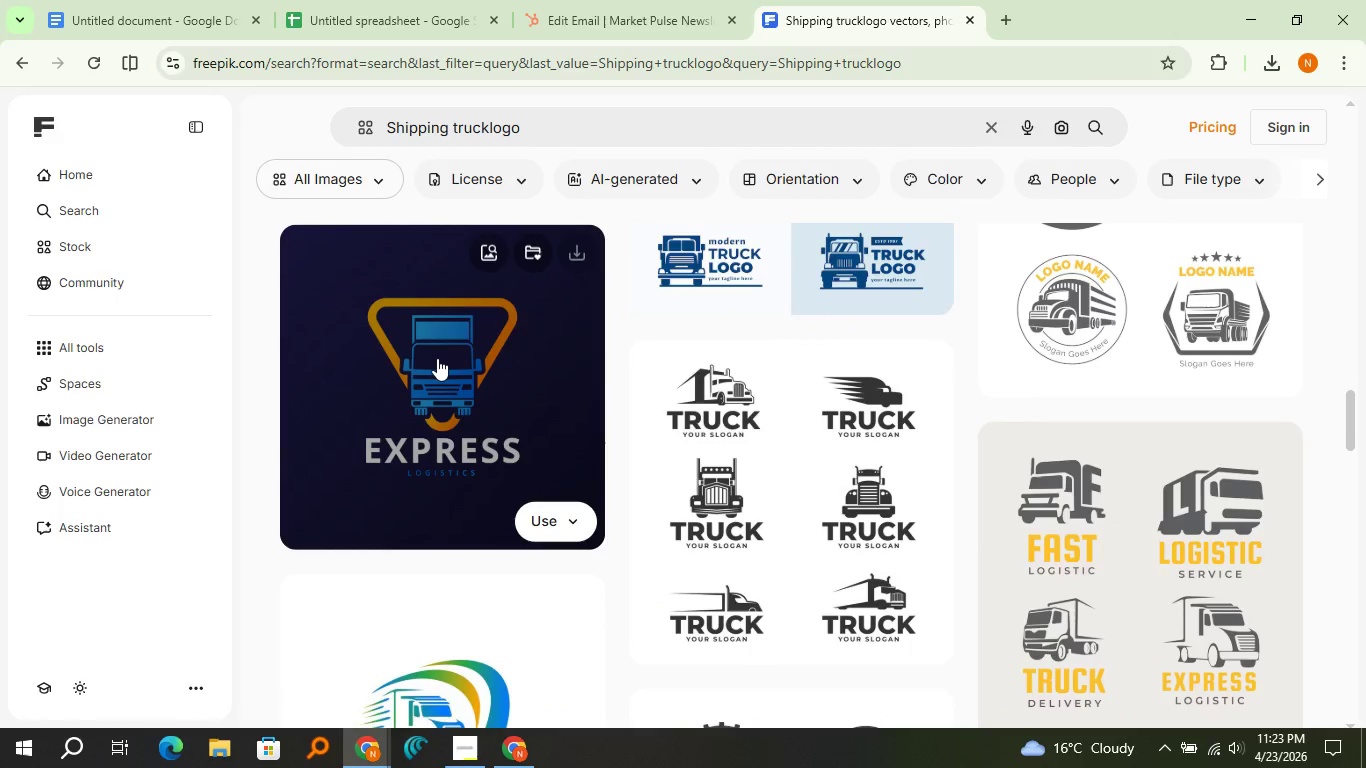 
scroll: coordinate [437, 358], scroll_direction: down, amount: 12.0
 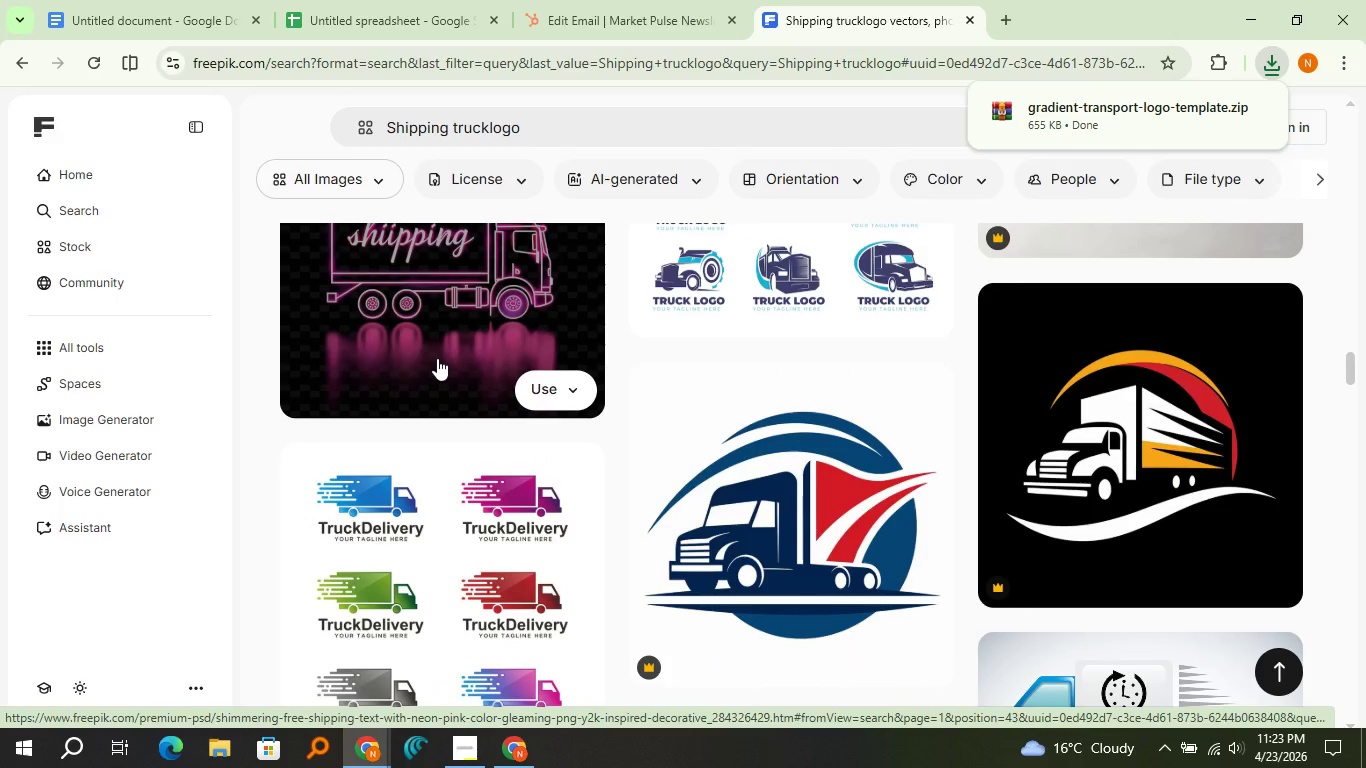 
scroll: coordinate [437, 358], scroll_direction: up, amount: 1.0
 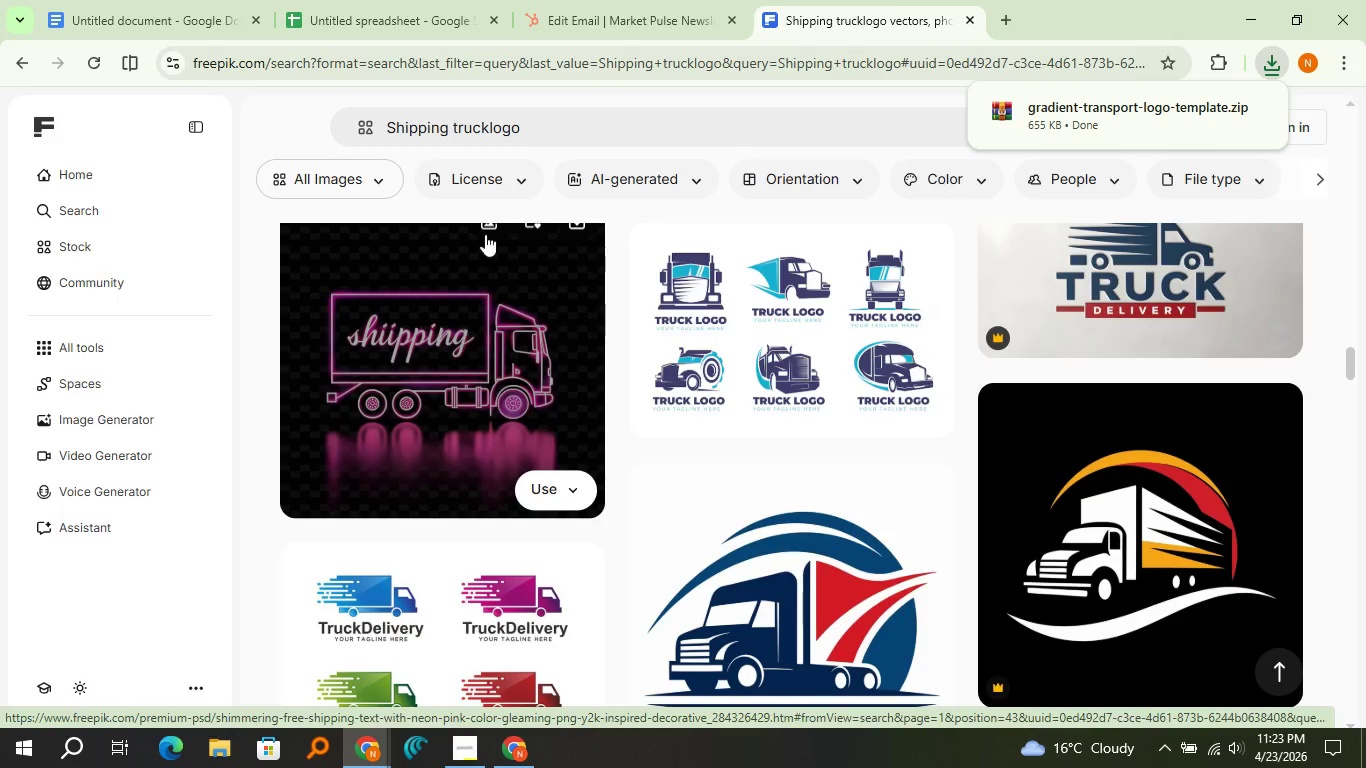 
left_click([488, 197])
 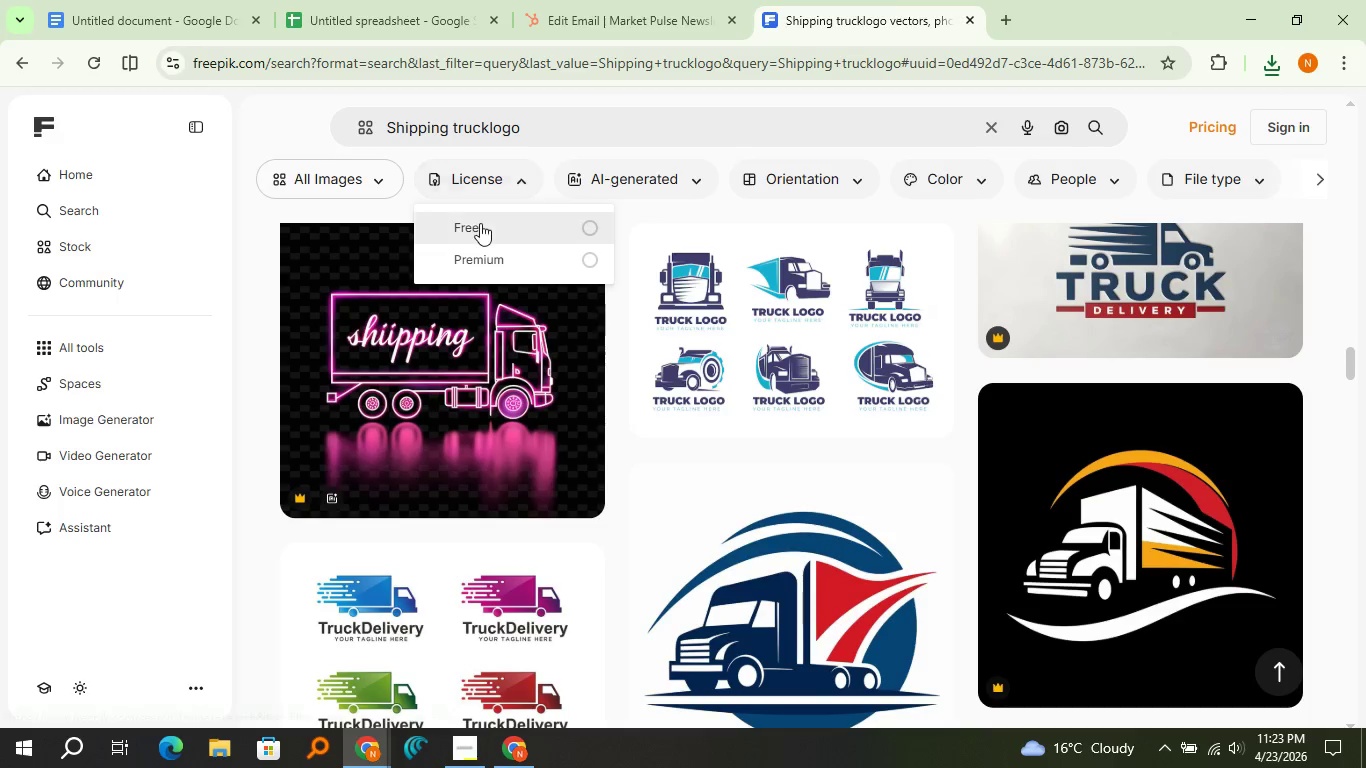 
left_click([480, 223])
 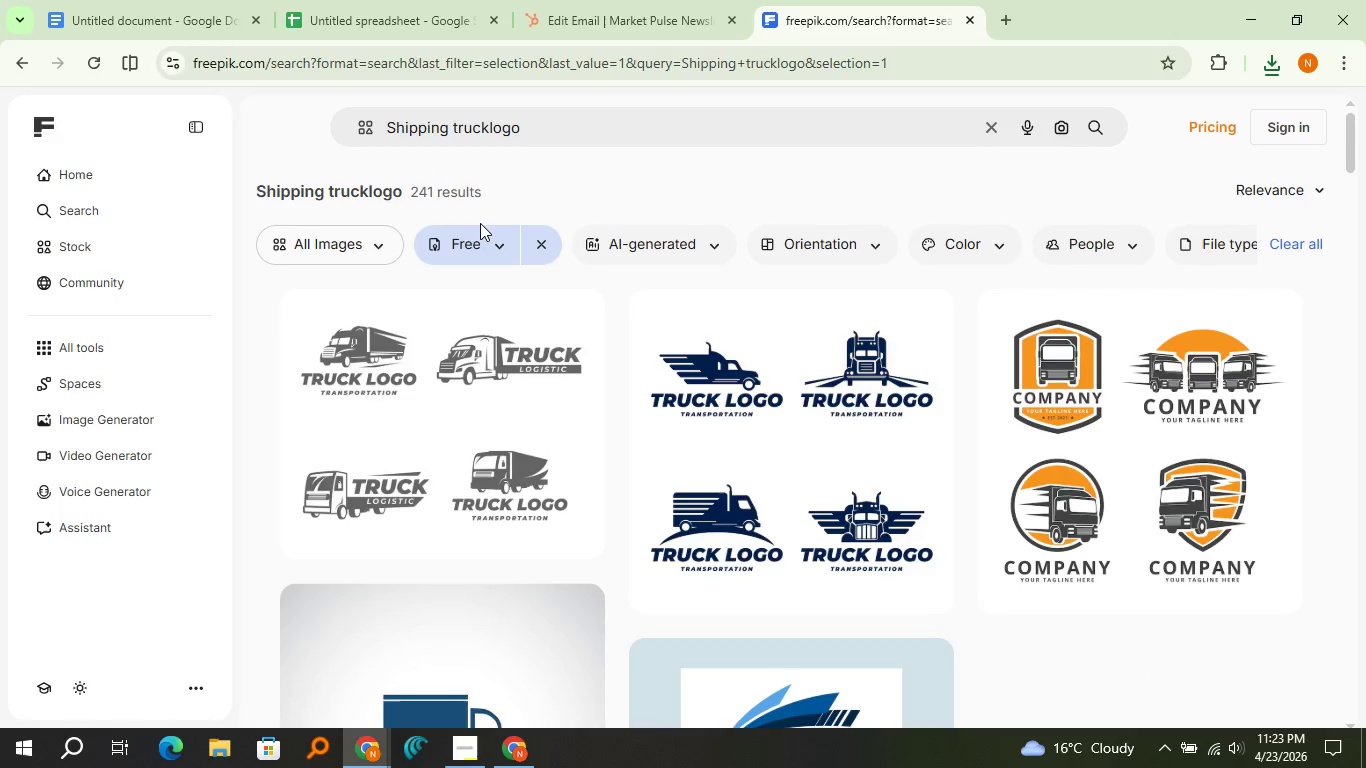 
scroll: coordinate [732, 491], scroll_direction: down, amount: 22.0
 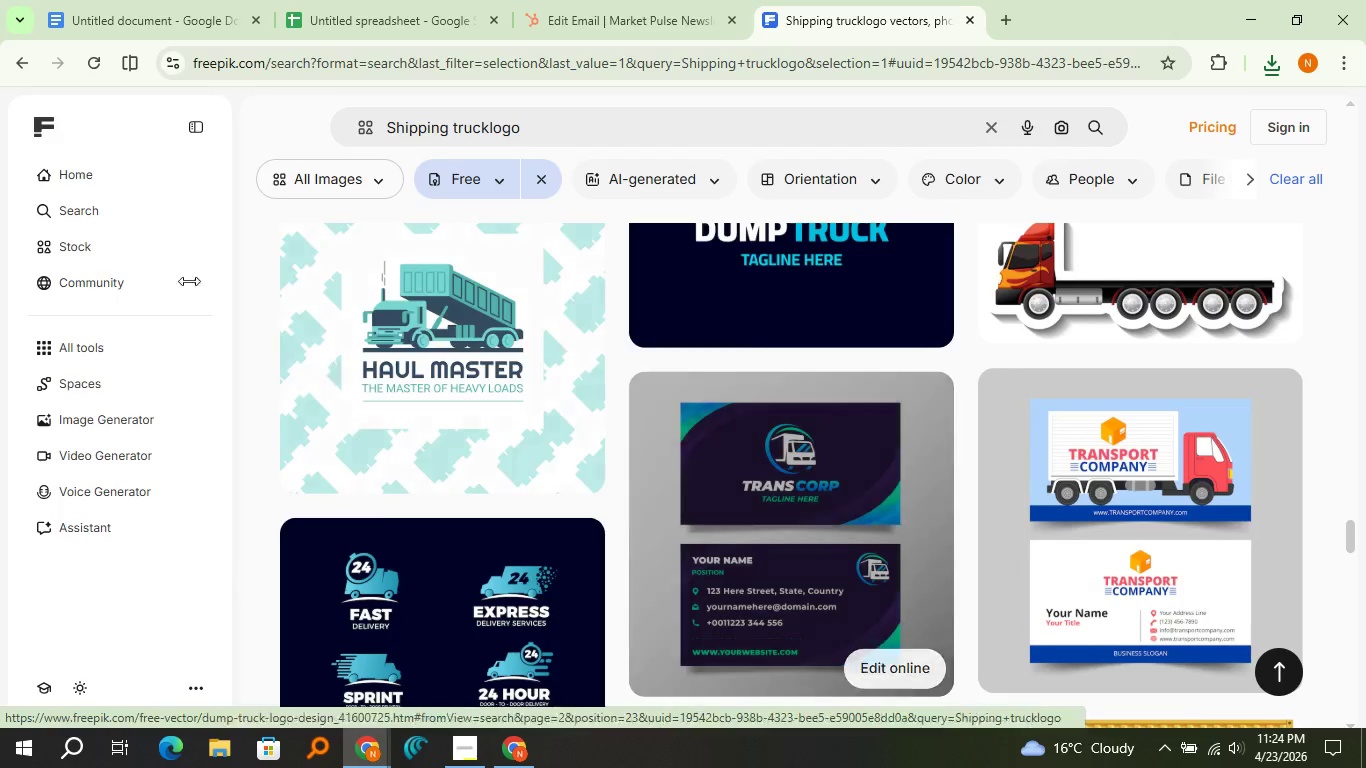 
double_click([6, 46])
 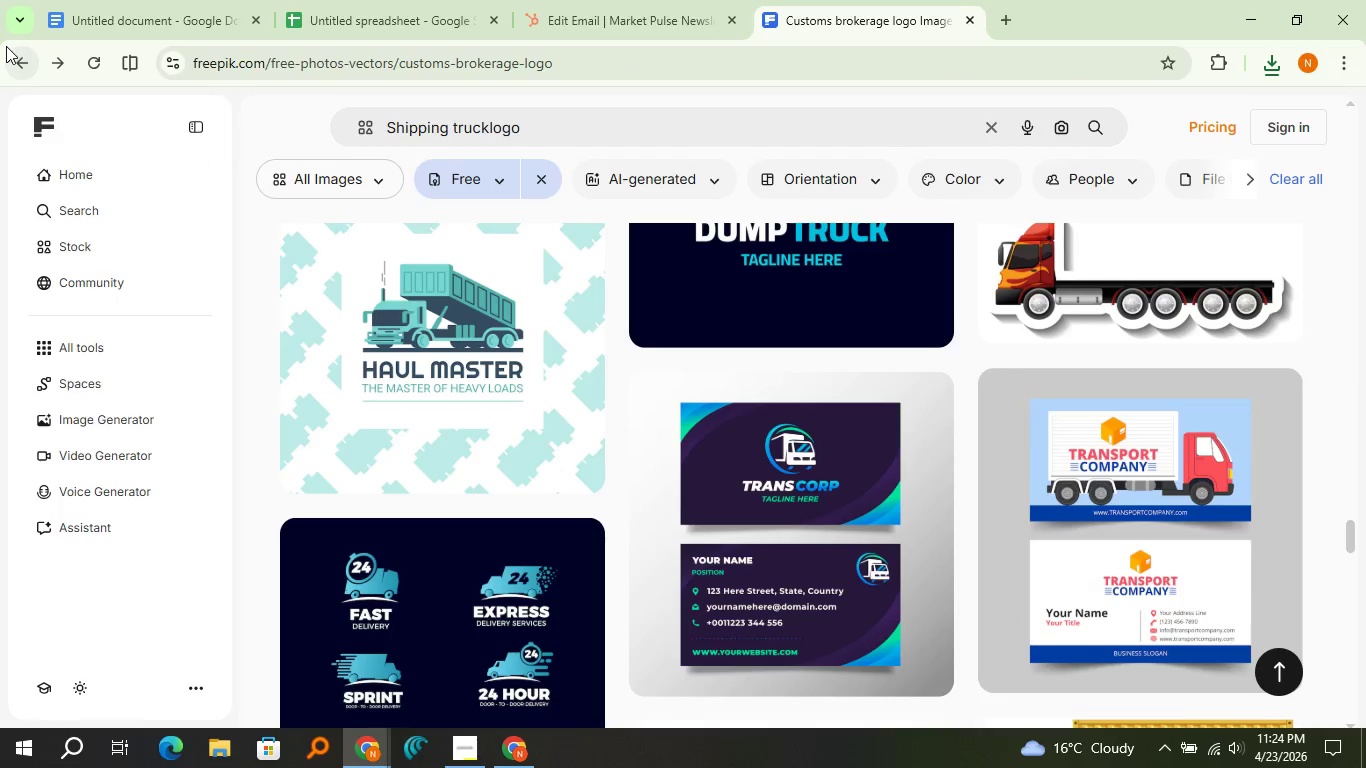 
left_click([6, 46])
 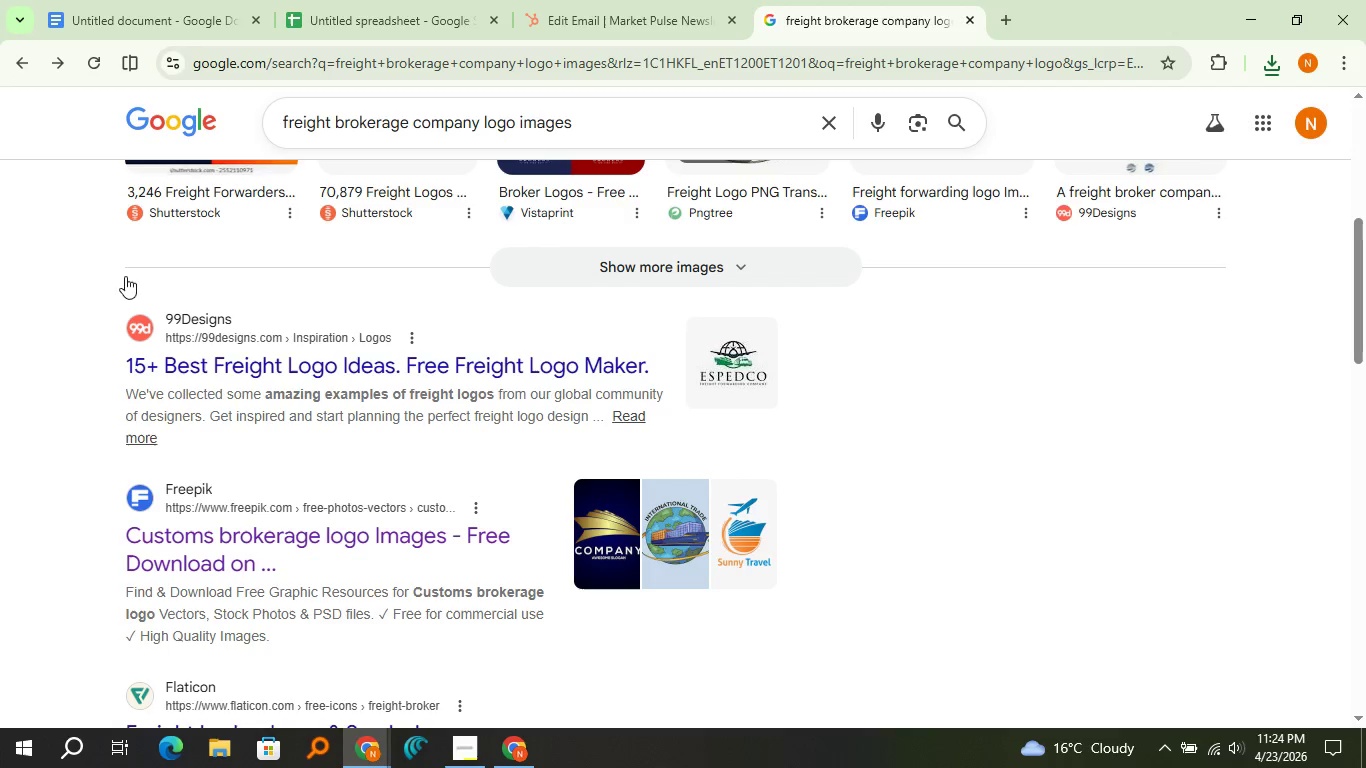 
scroll: coordinate [224, 432], scroll_direction: down, amount: 1.0
 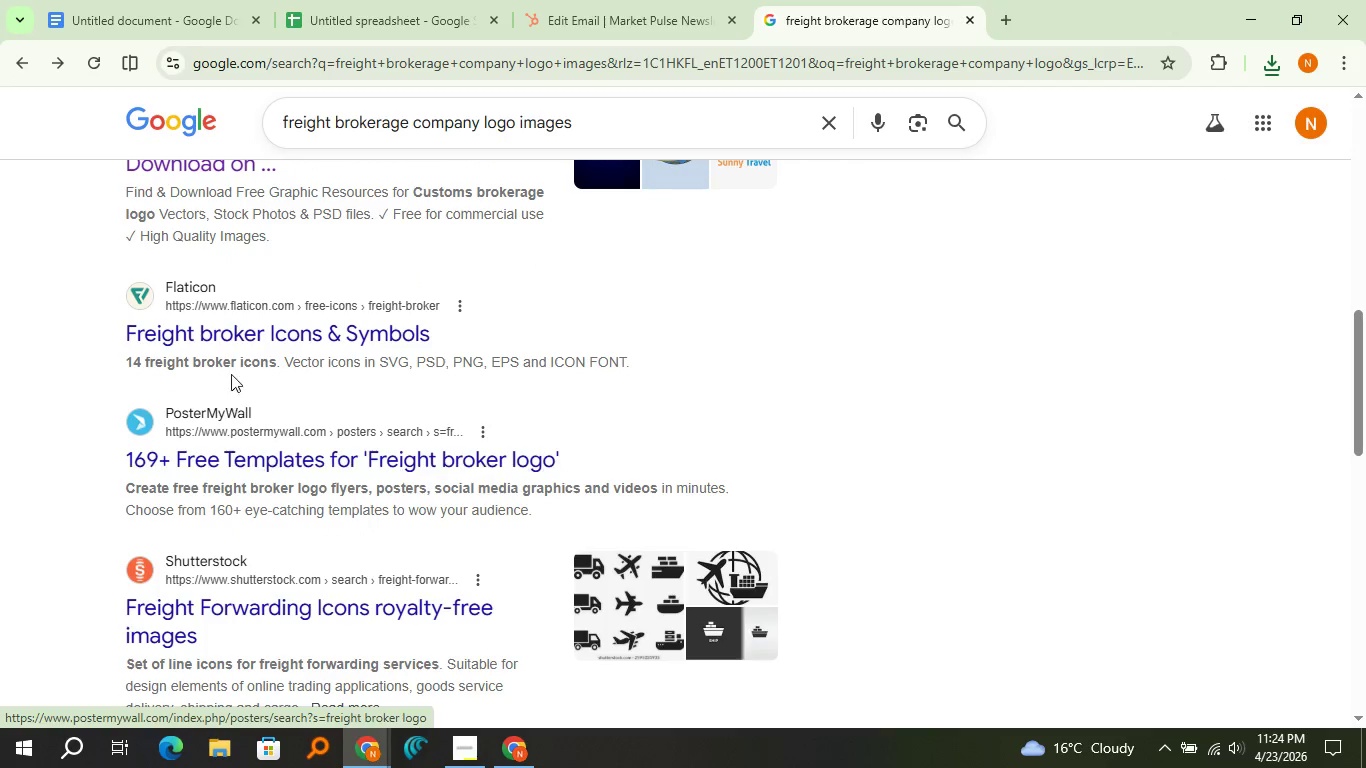 
left_click([237, 332])
 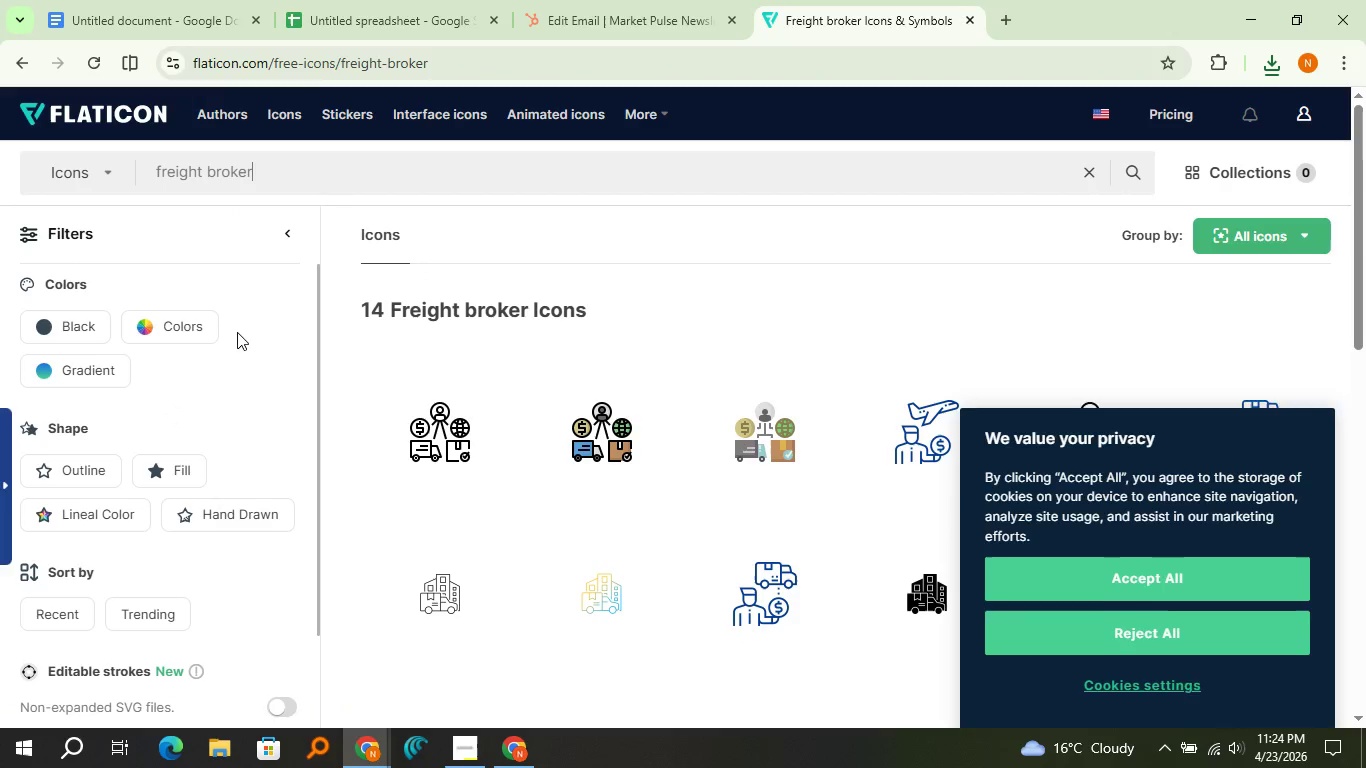 
wait(6.94)
 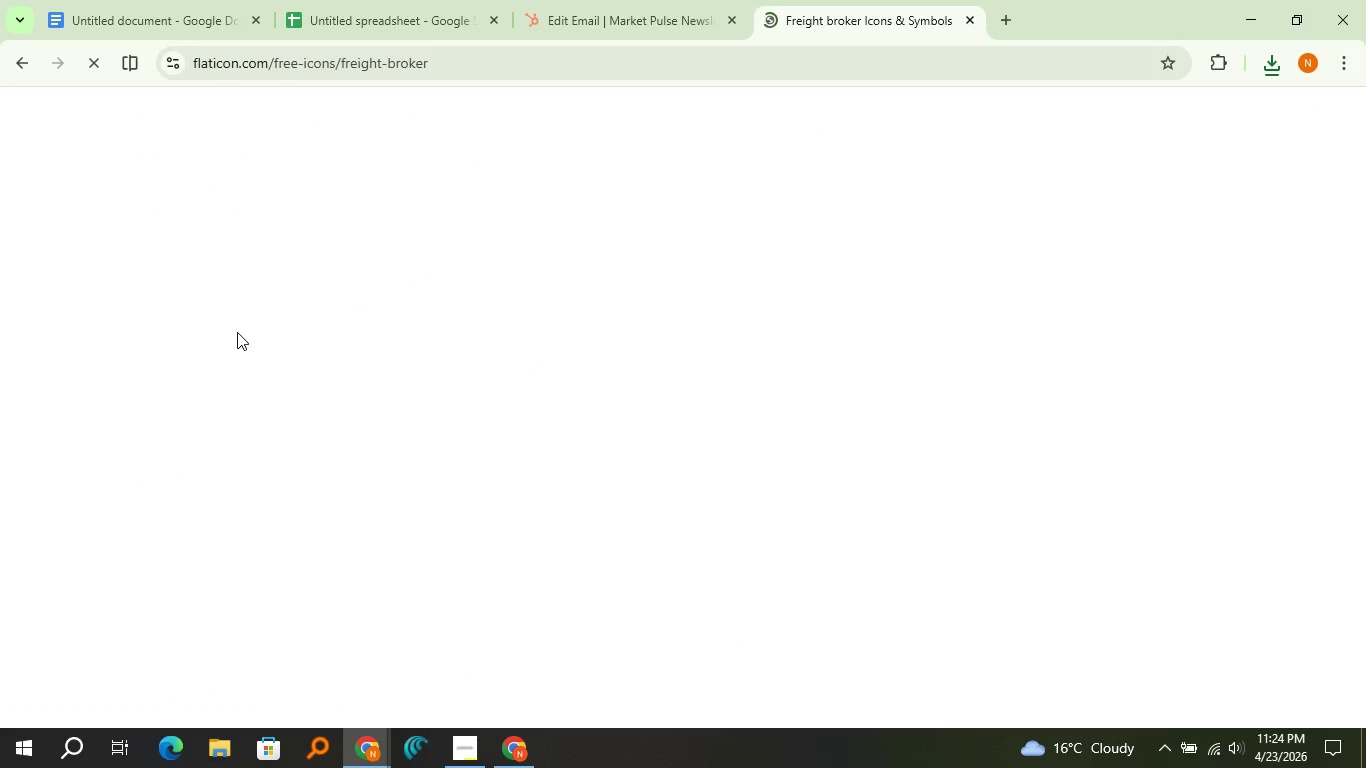 
left_click([1161, 539])
 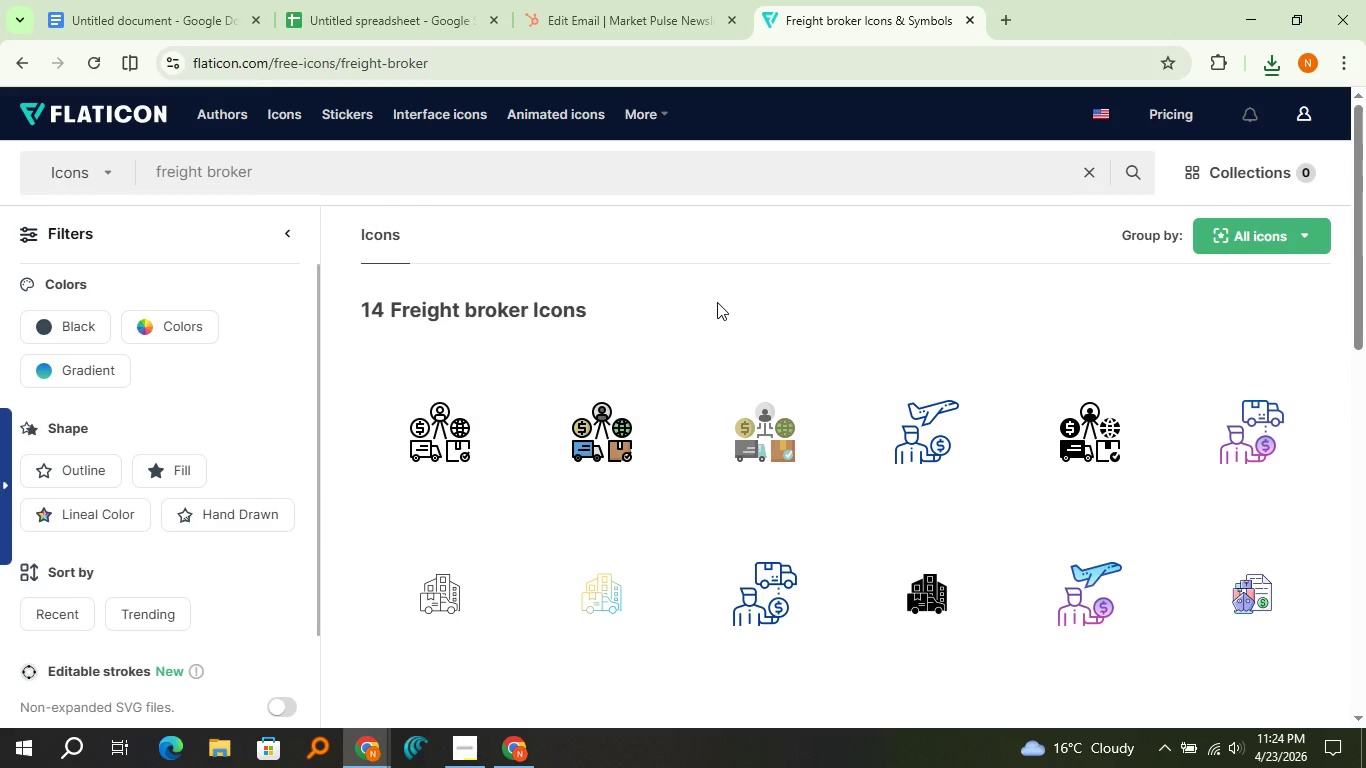 
wait(8.94)
 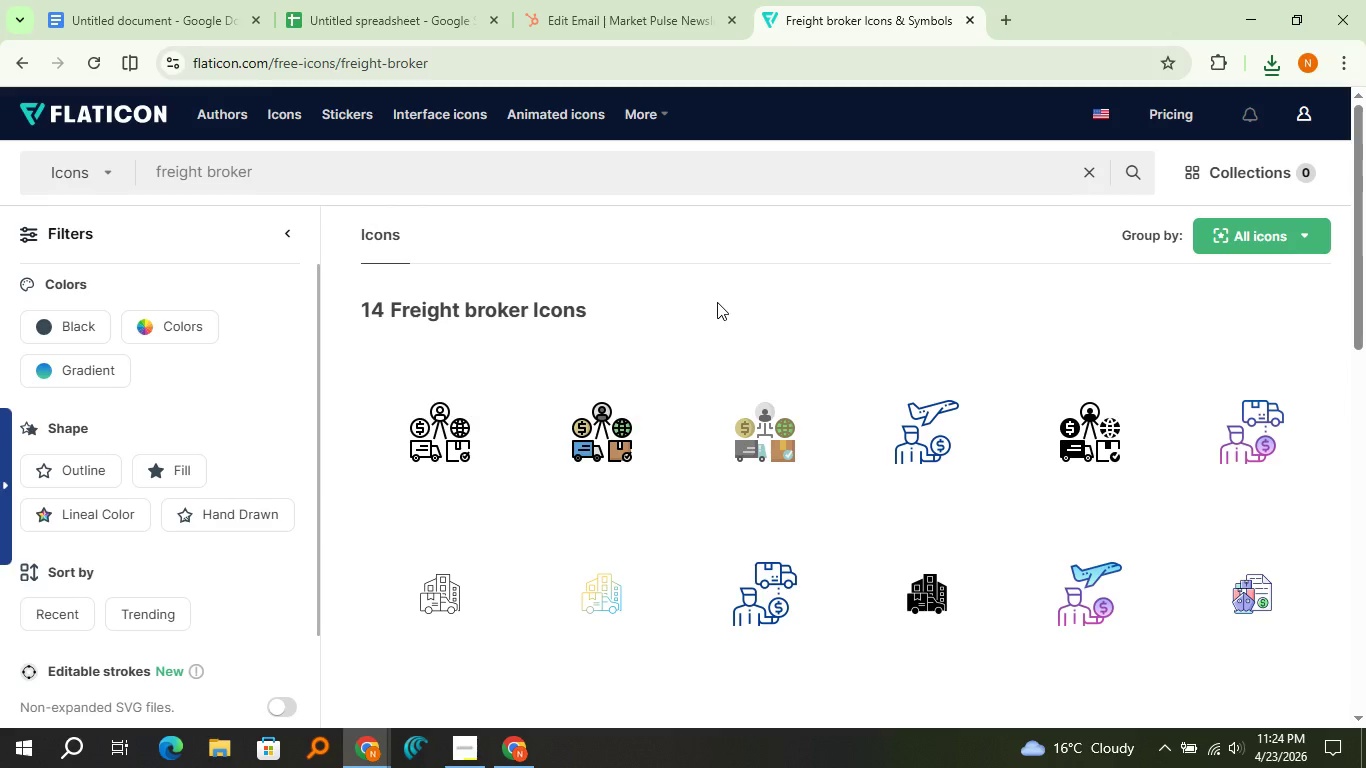 
left_click([656, 444])
 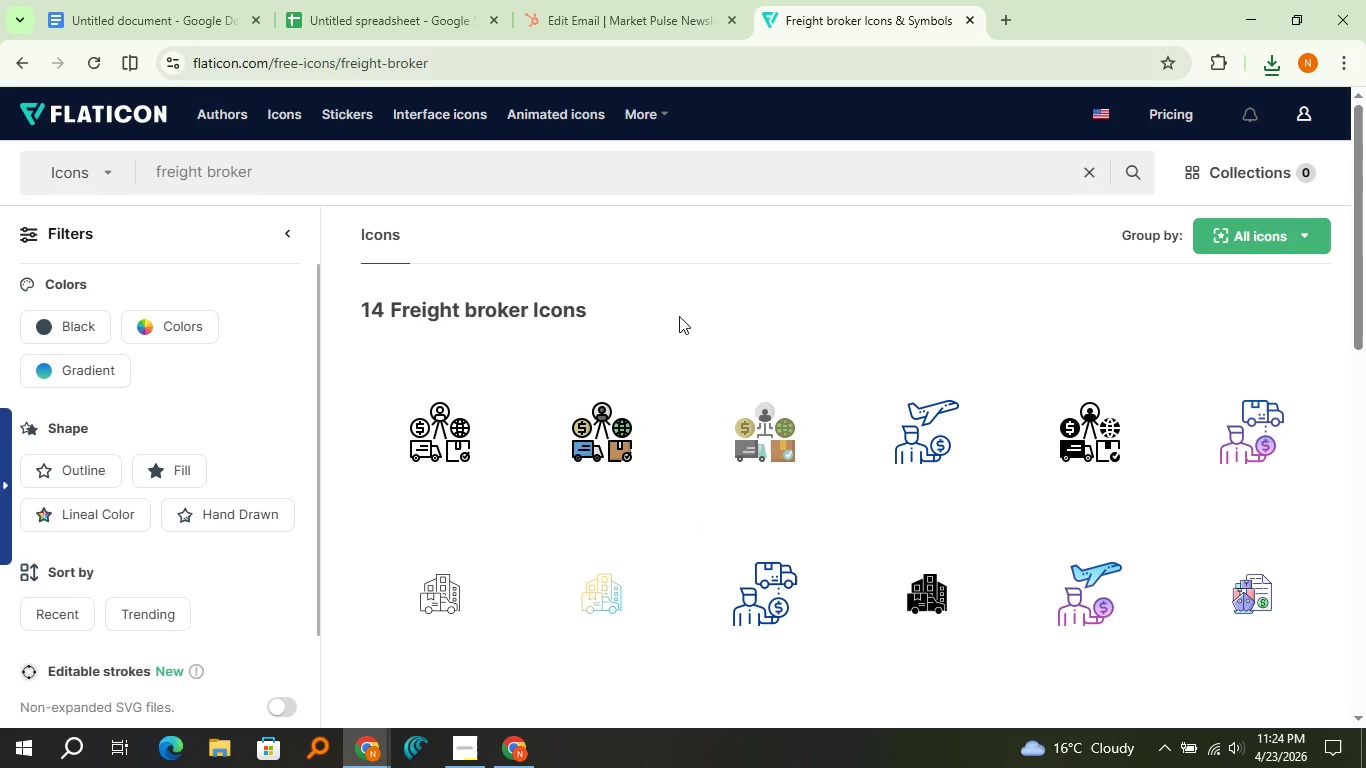 
scroll: coordinate [679, 316], scroll_direction: down, amount: 2.0
 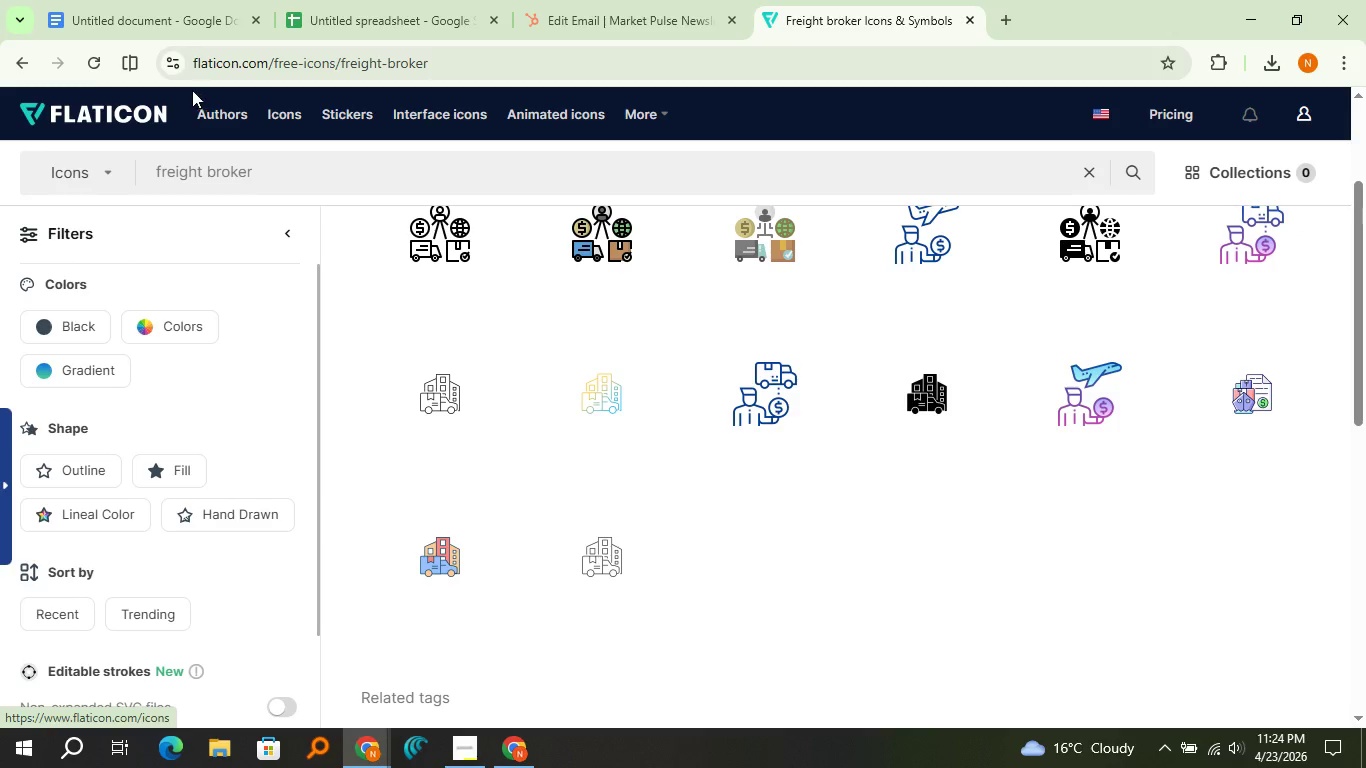 
left_click([34, 64])
 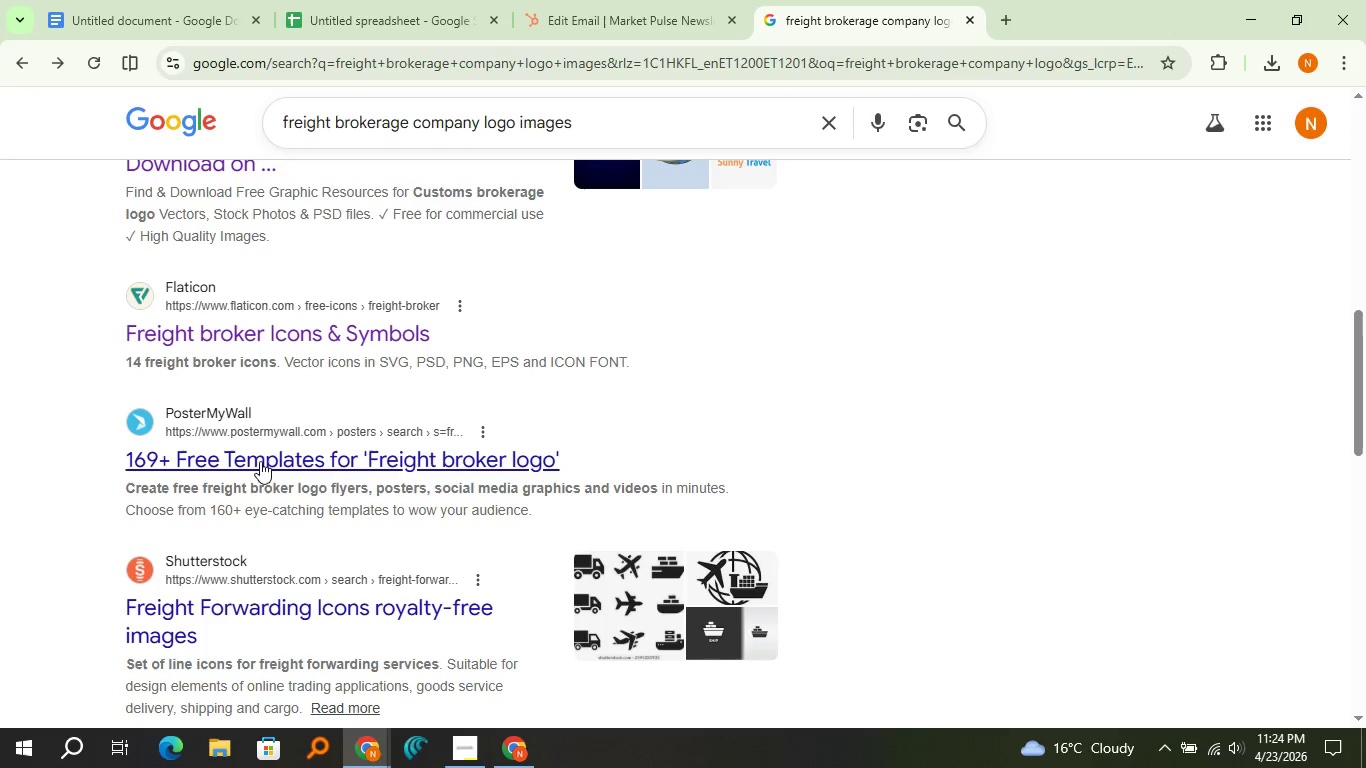 
scroll: coordinate [263, 466], scroll_direction: down, amount: 2.0
 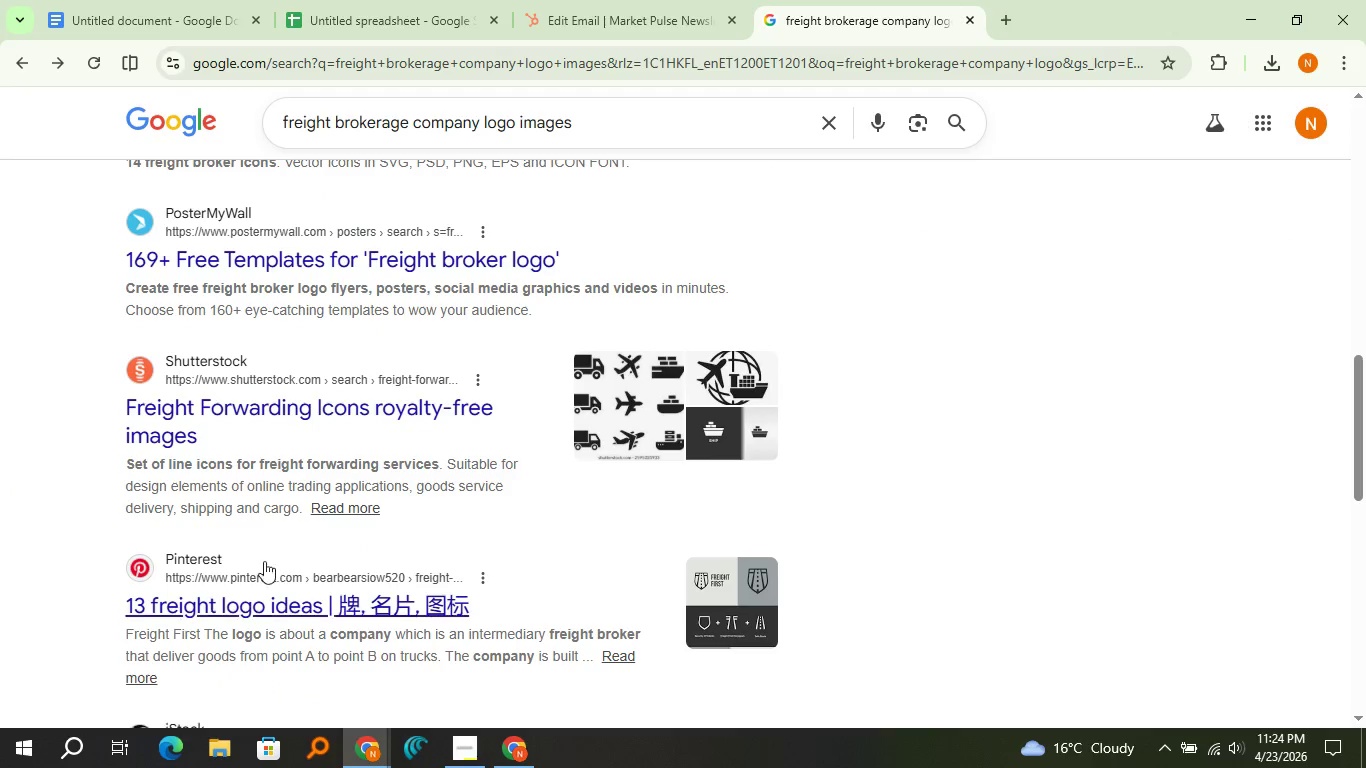 
left_click([256, 577])
 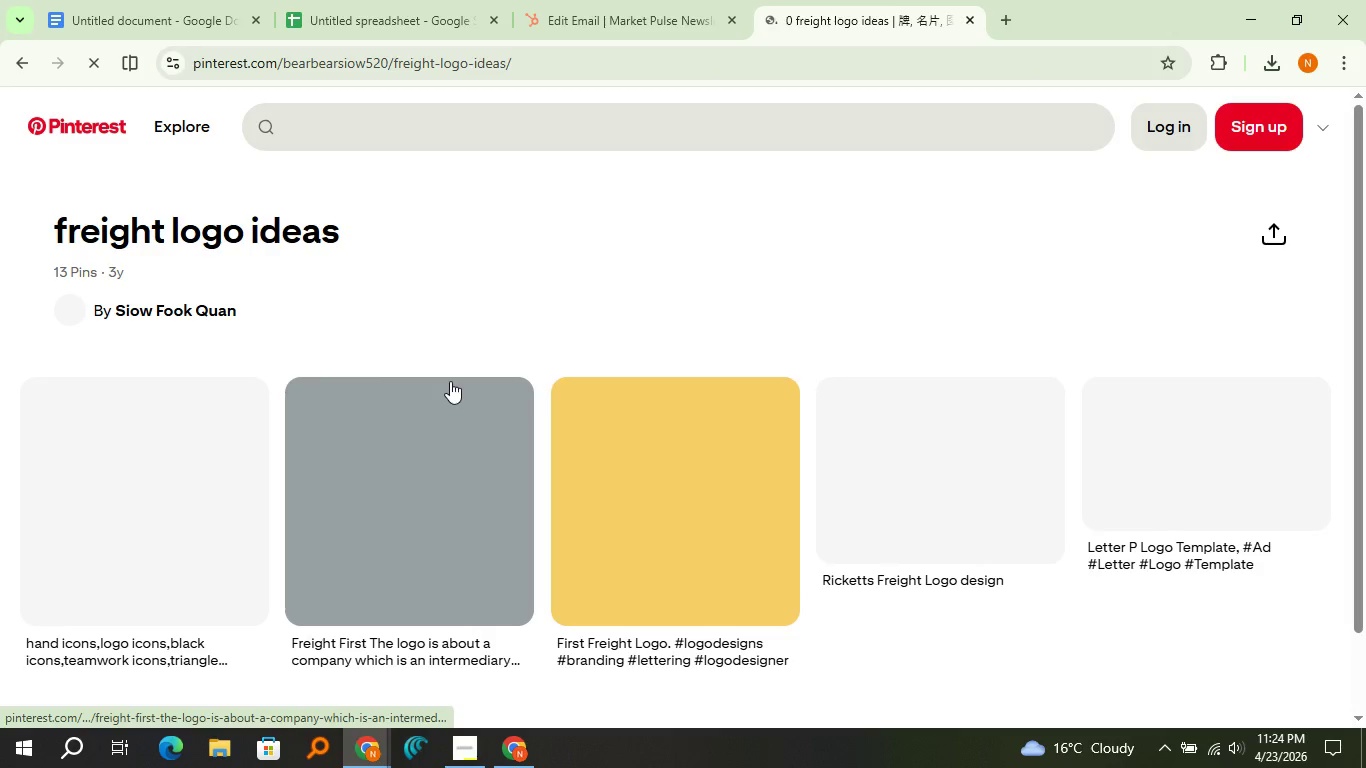 
wait(7.16)
 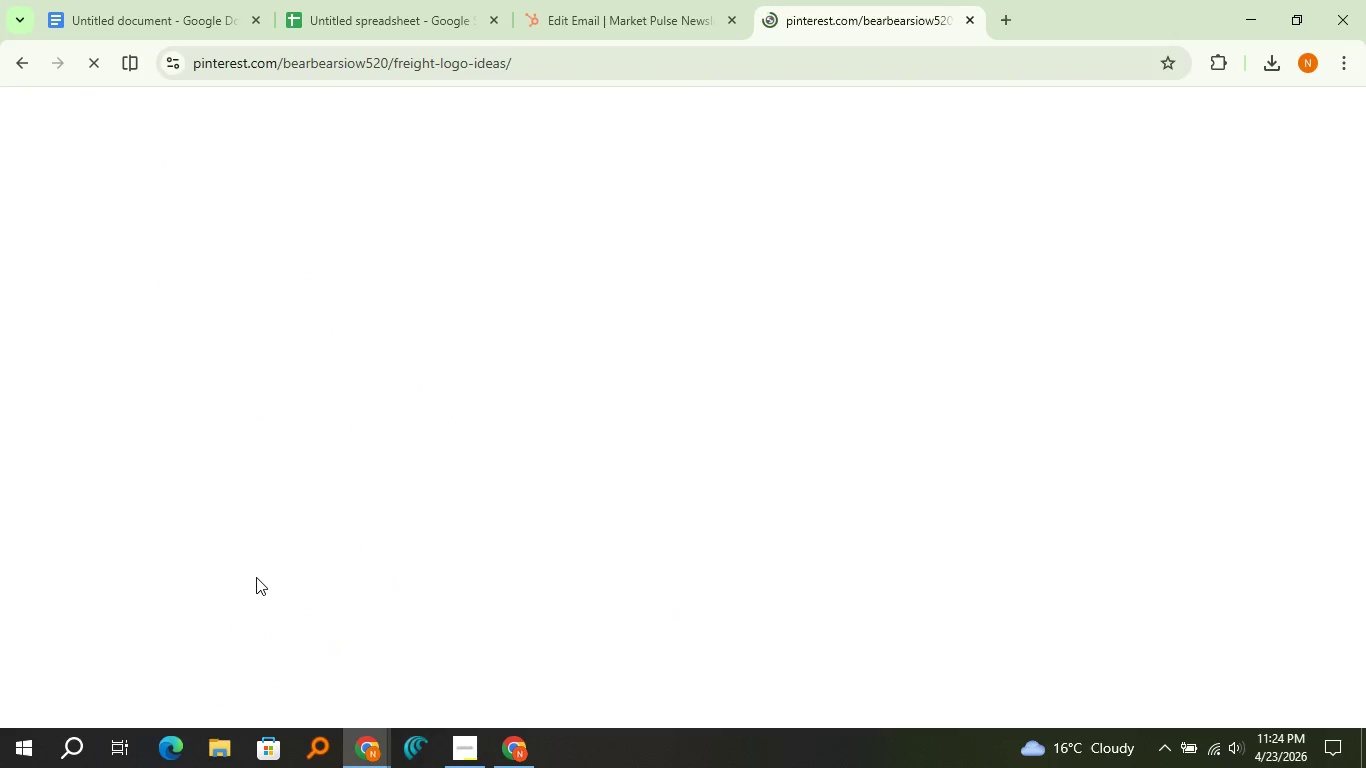 
left_click([706, 227])
 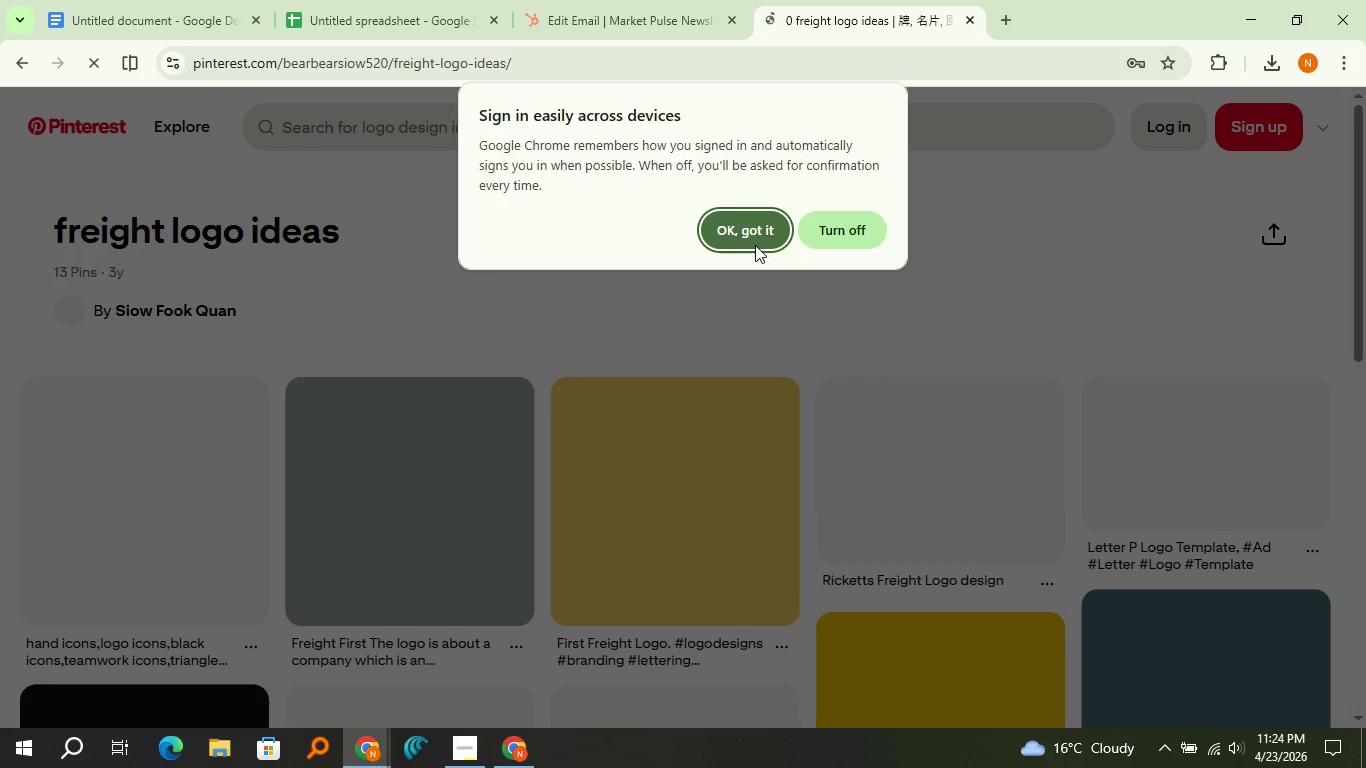 
left_click([755, 240])
 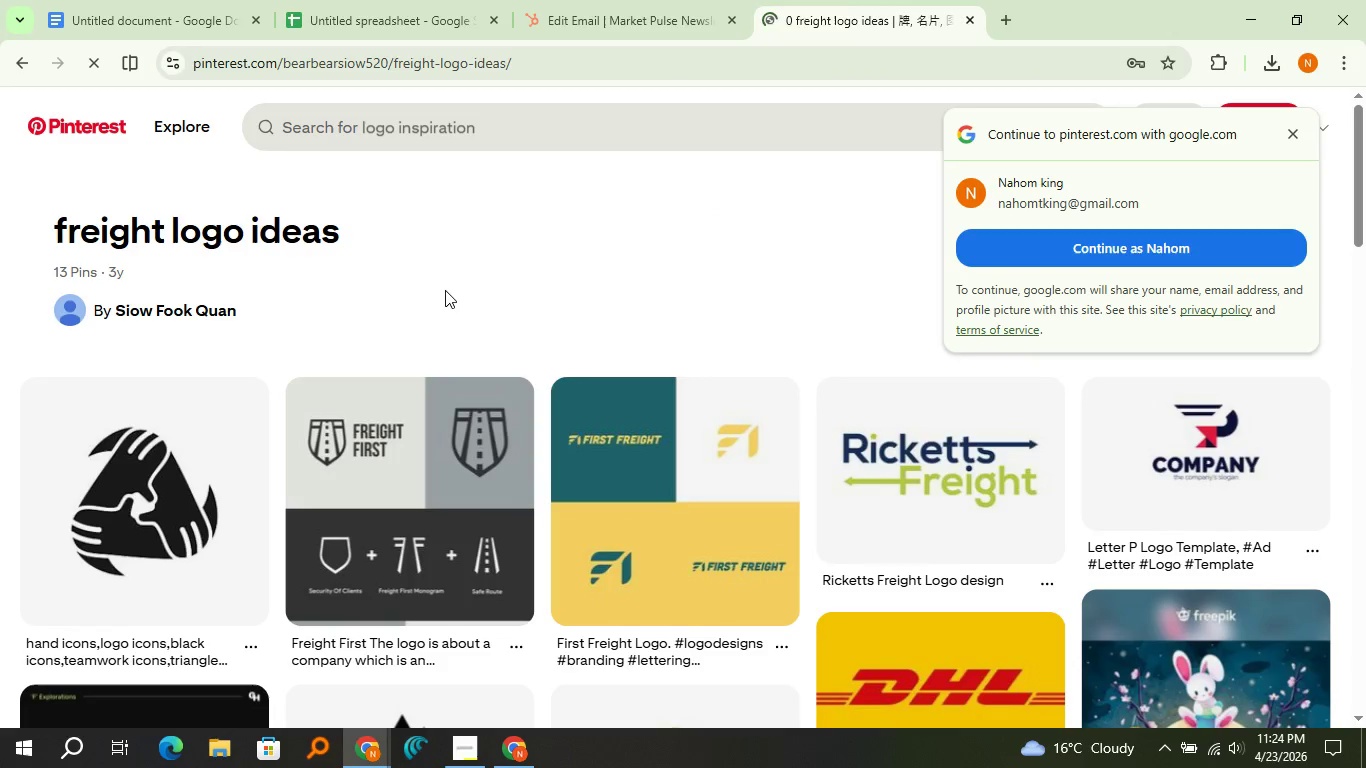 
scroll: coordinate [445, 290], scroll_direction: down, amount: 3.0
 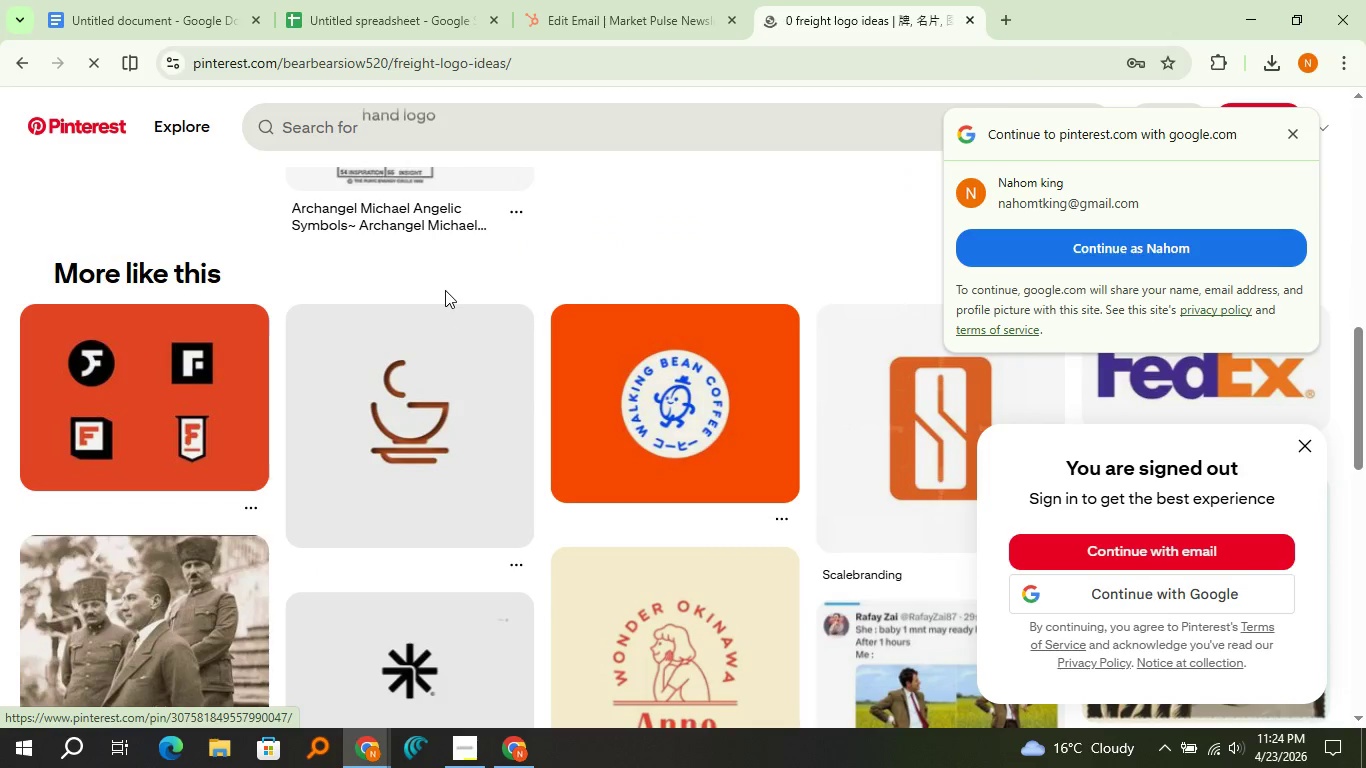 
scroll: coordinate [445, 290], scroll_direction: up, amount: 5.0
 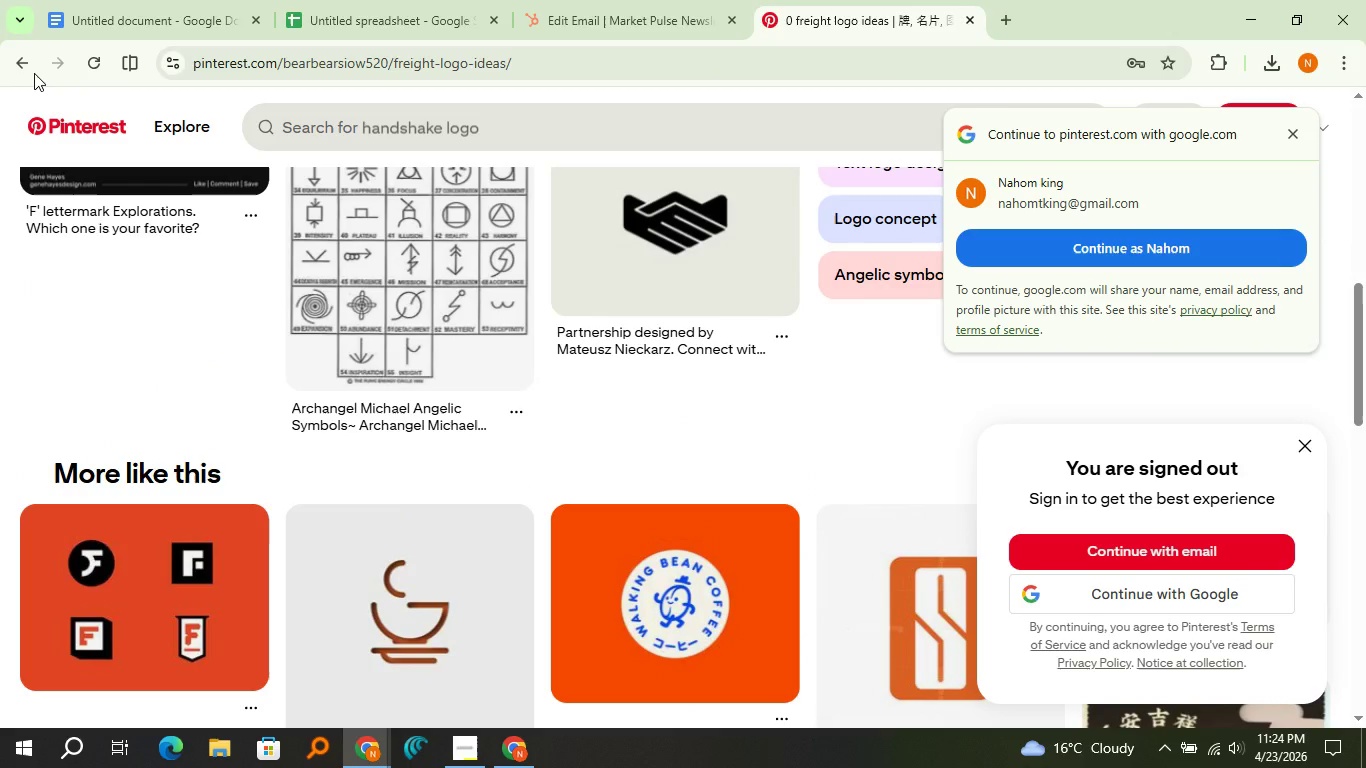 
left_click([34, 73])
 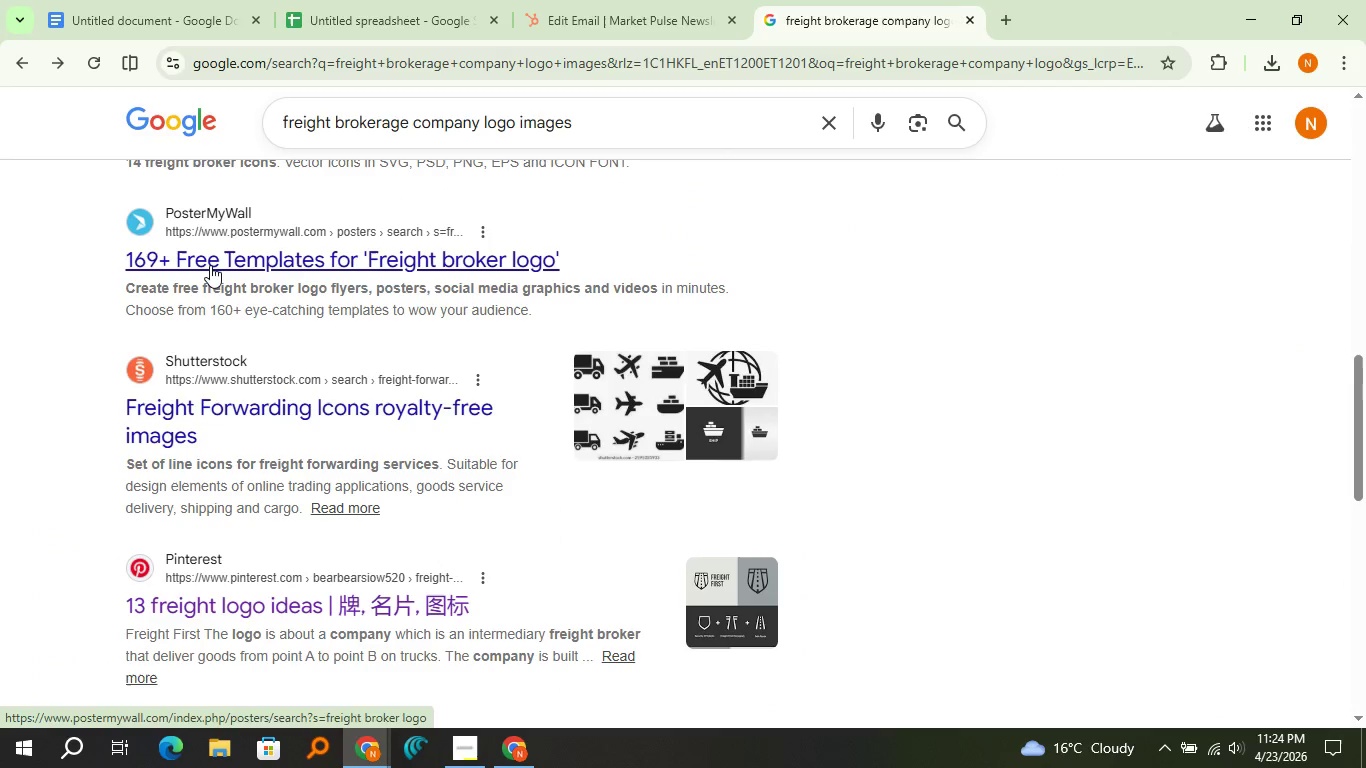 
scroll: coordinate [210, 265], scroll_direction: up, amount: 11.0
 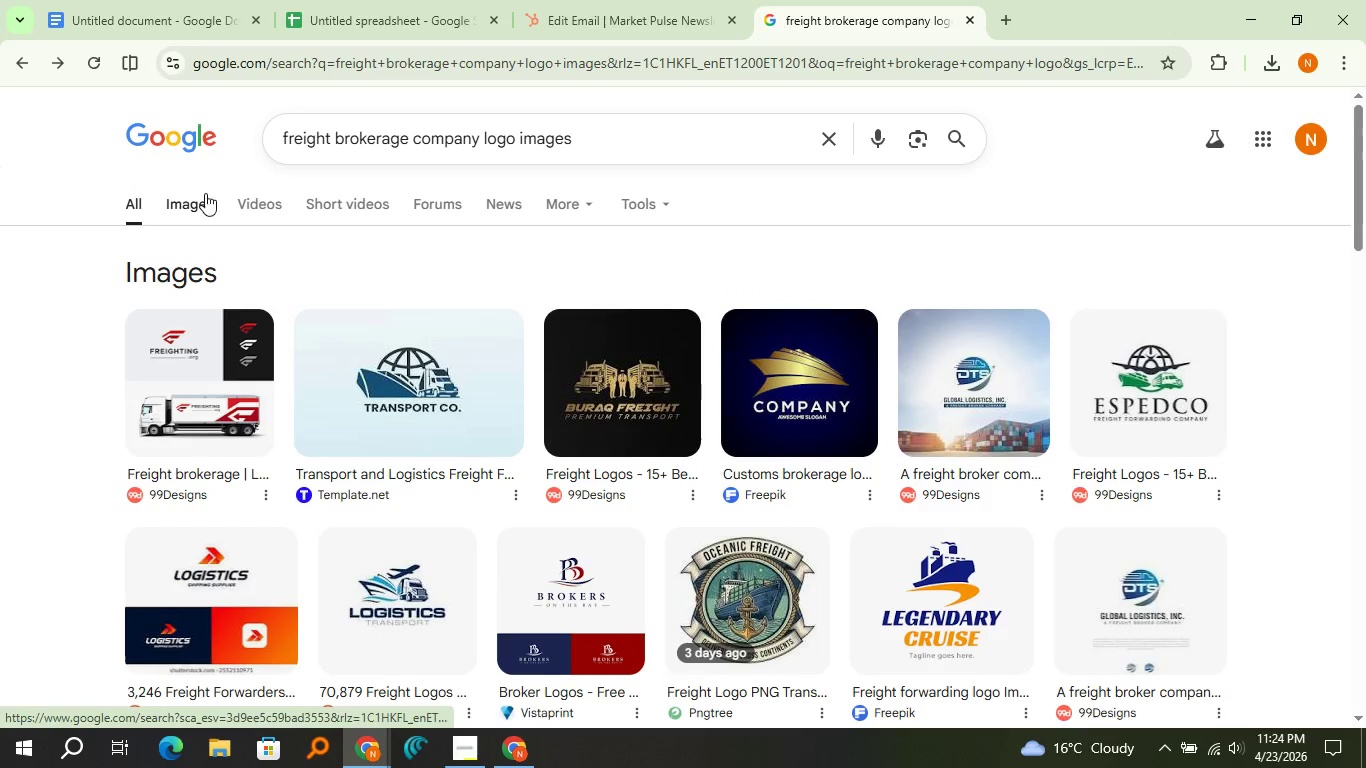 
left_click([188, 202])
 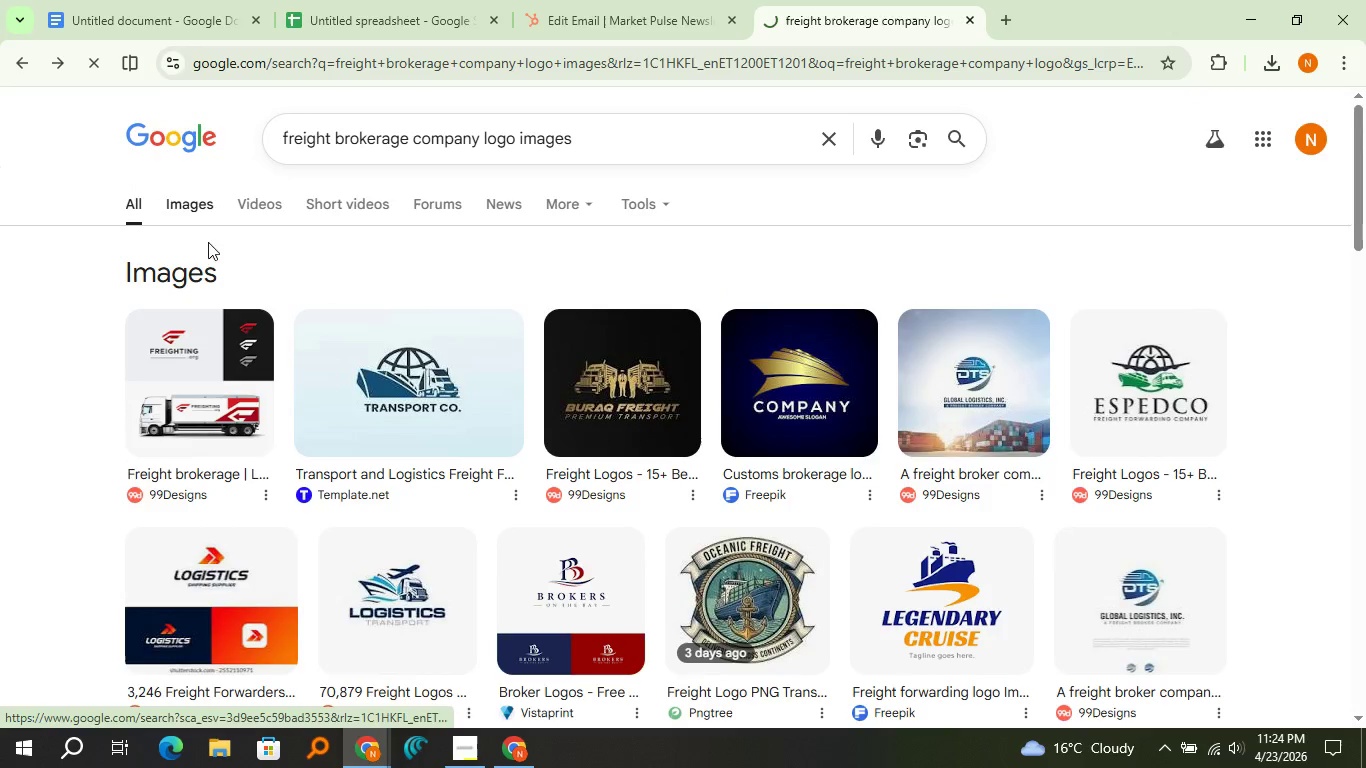 
mouse_move([248, 309])
 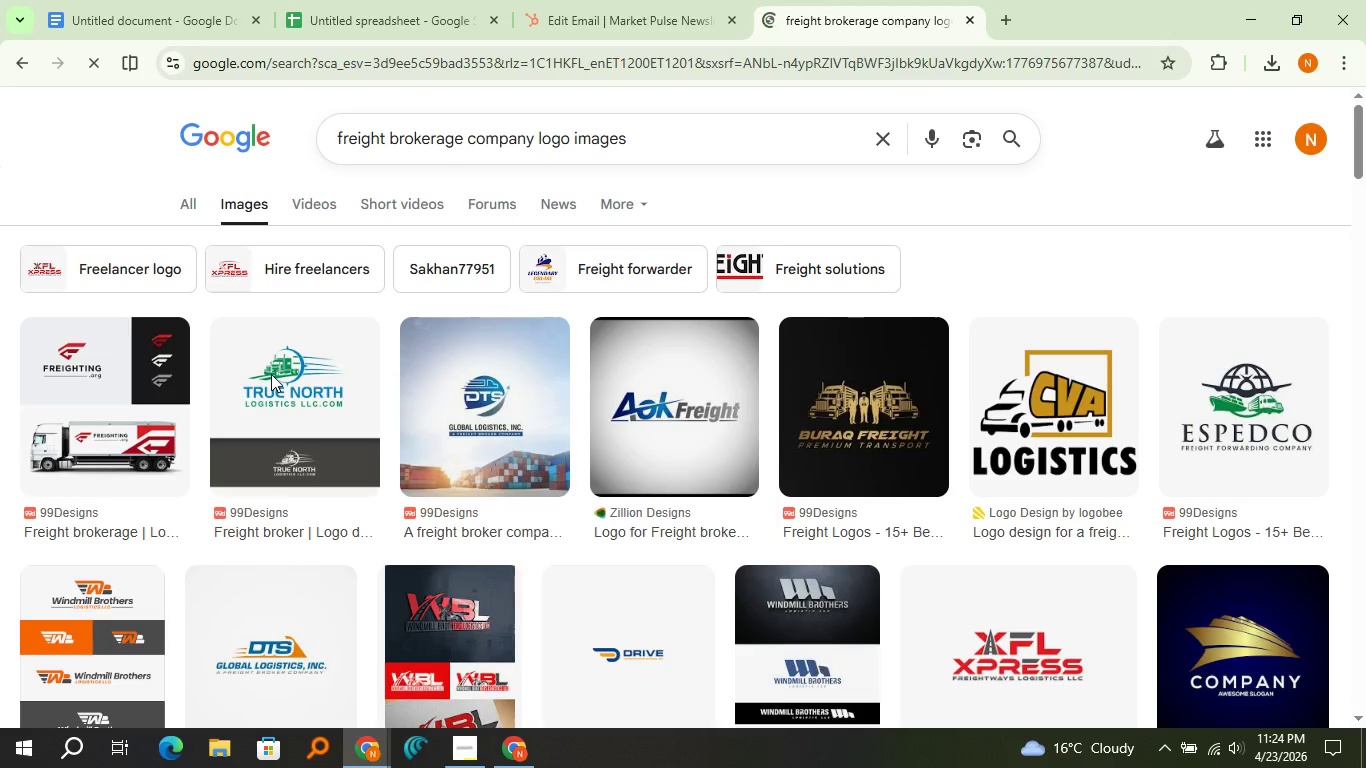 
left_click([271, 374])
 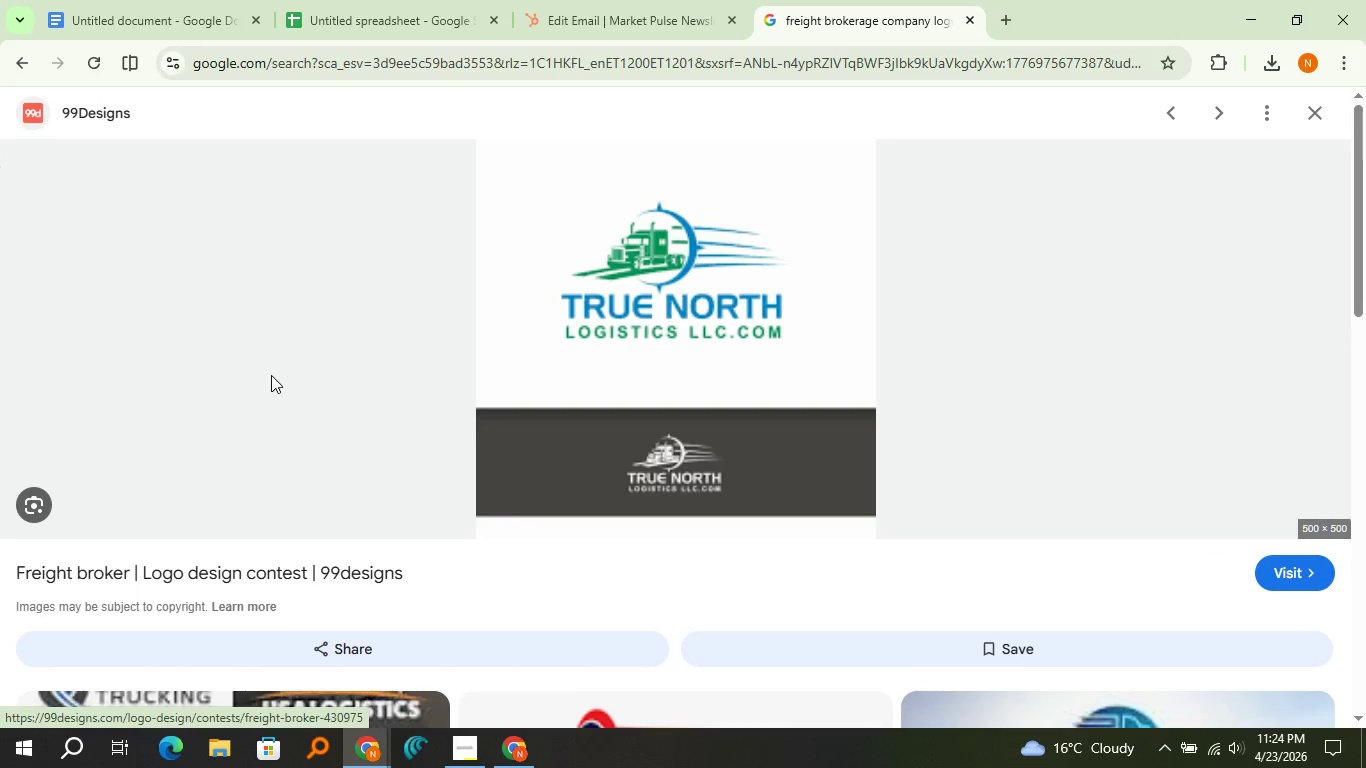 
wait(5.09)
 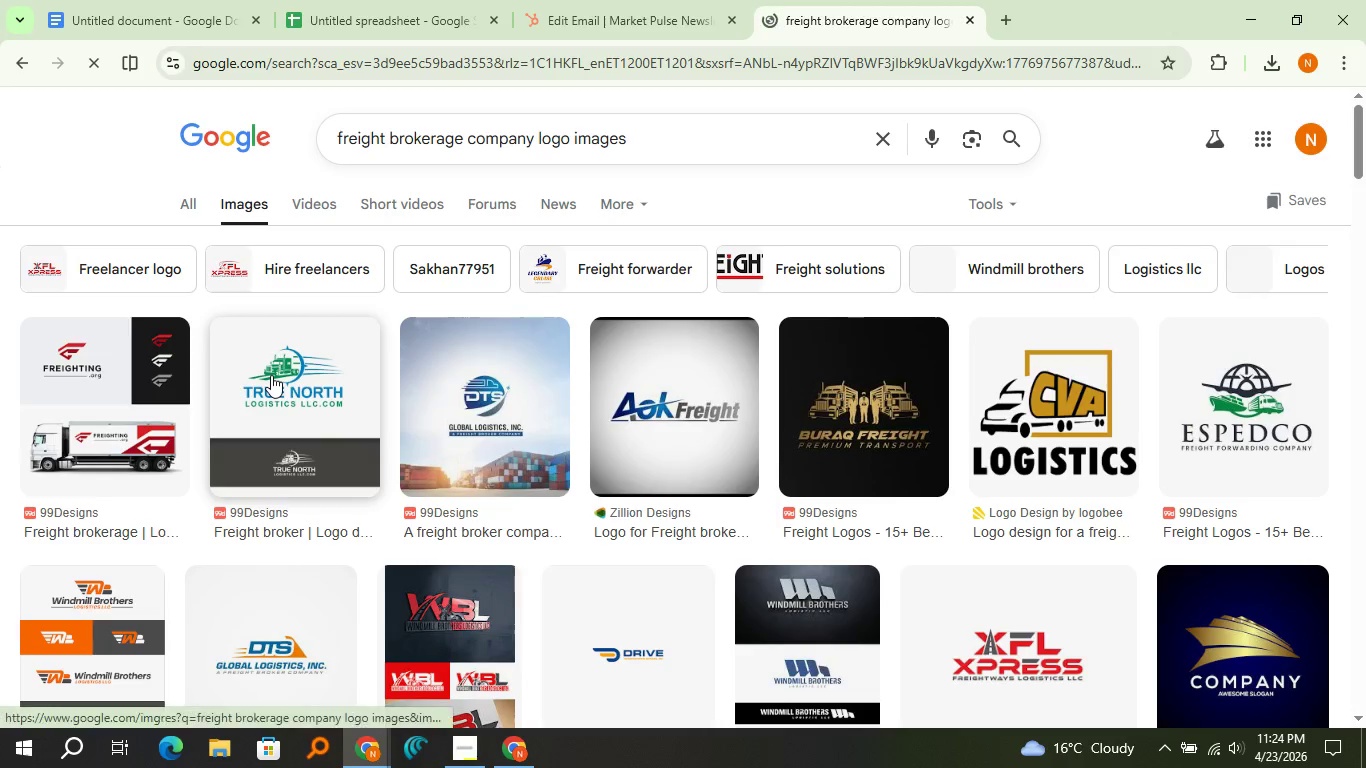 
left_click([1306, 118])
 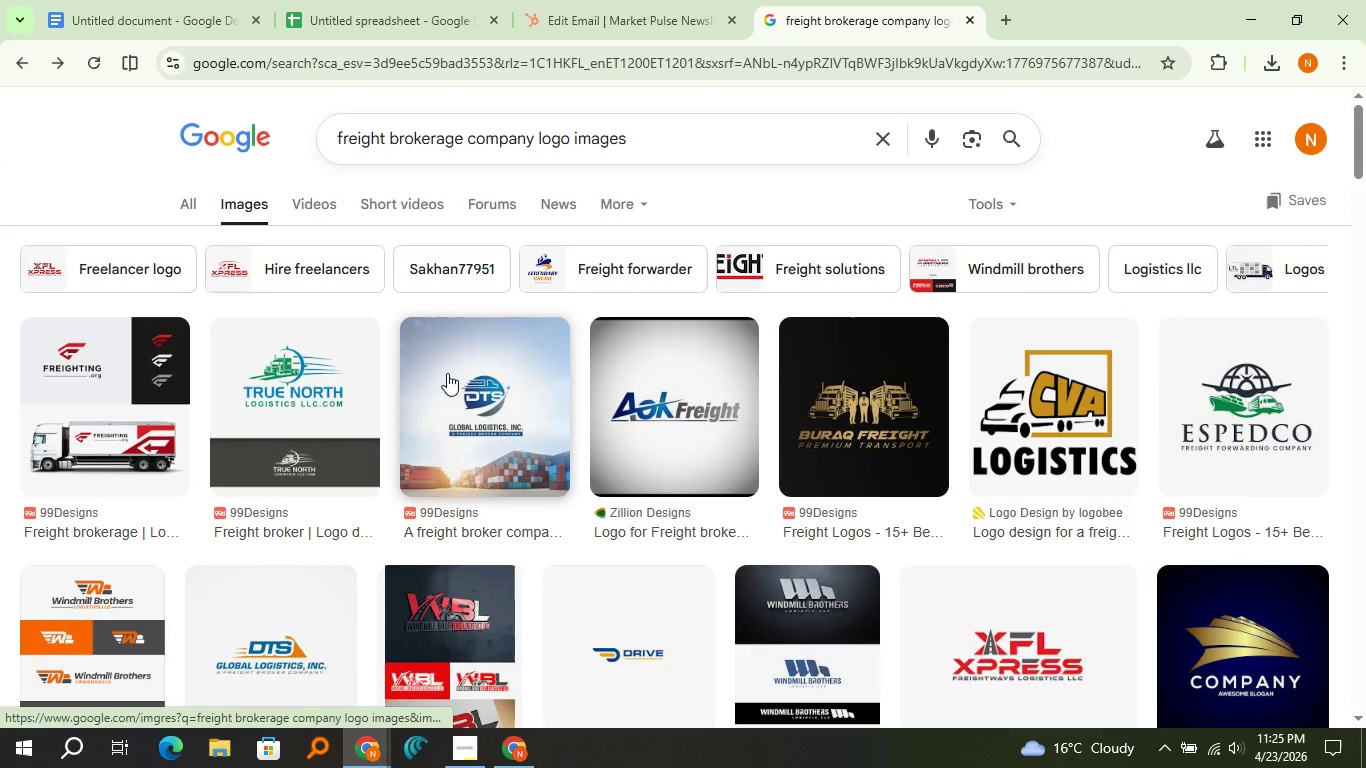 
scroll: coordinate [447, 373], scroll_direction: down, amount: 9.0
 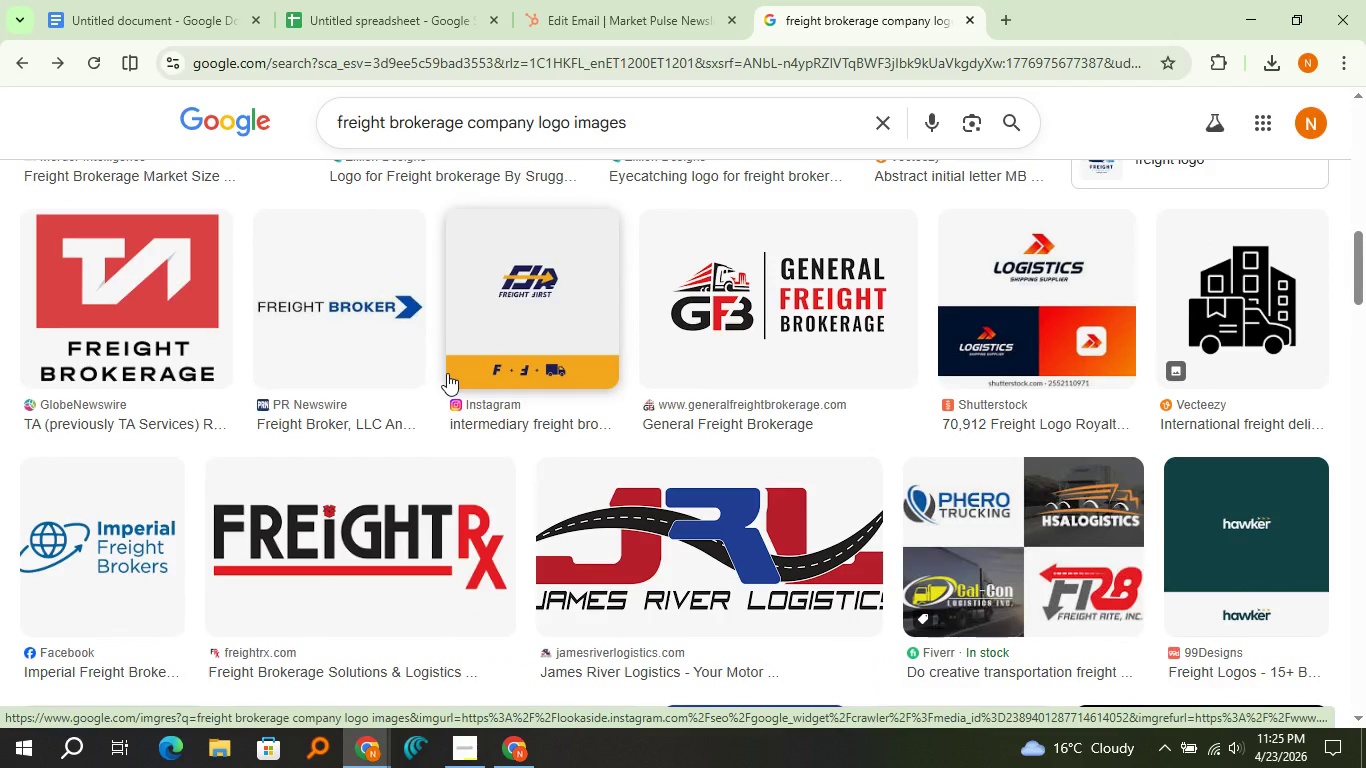 
left_click([173, 7])
 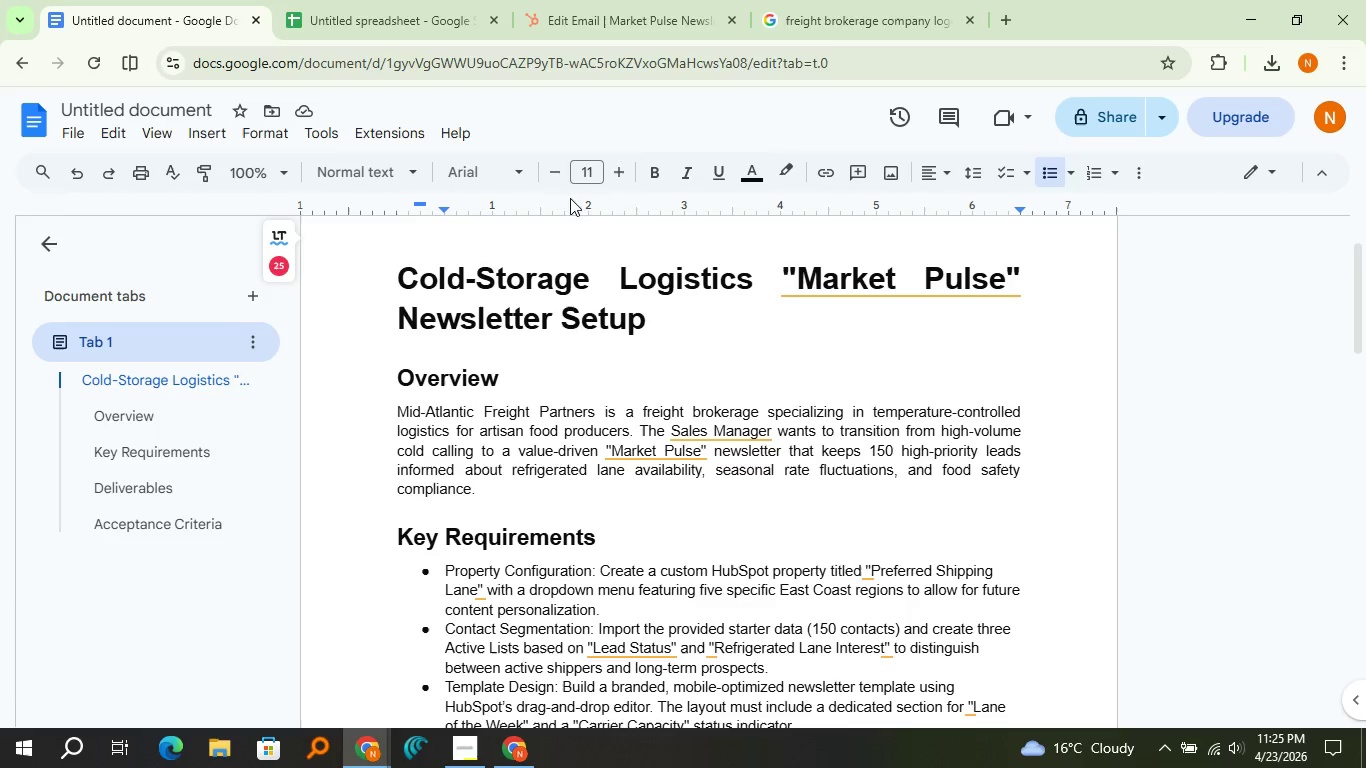 
wait(25.72)
 